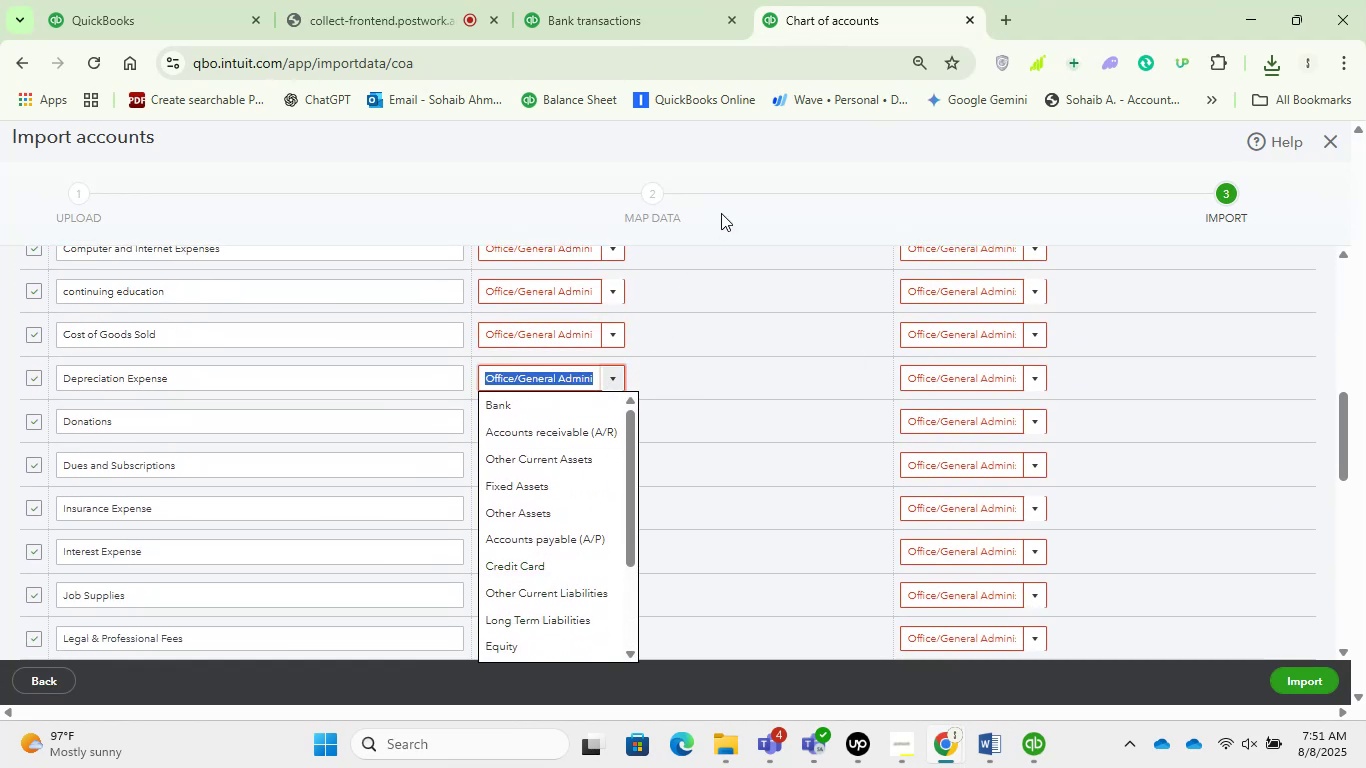 
left_click([845, 213])
 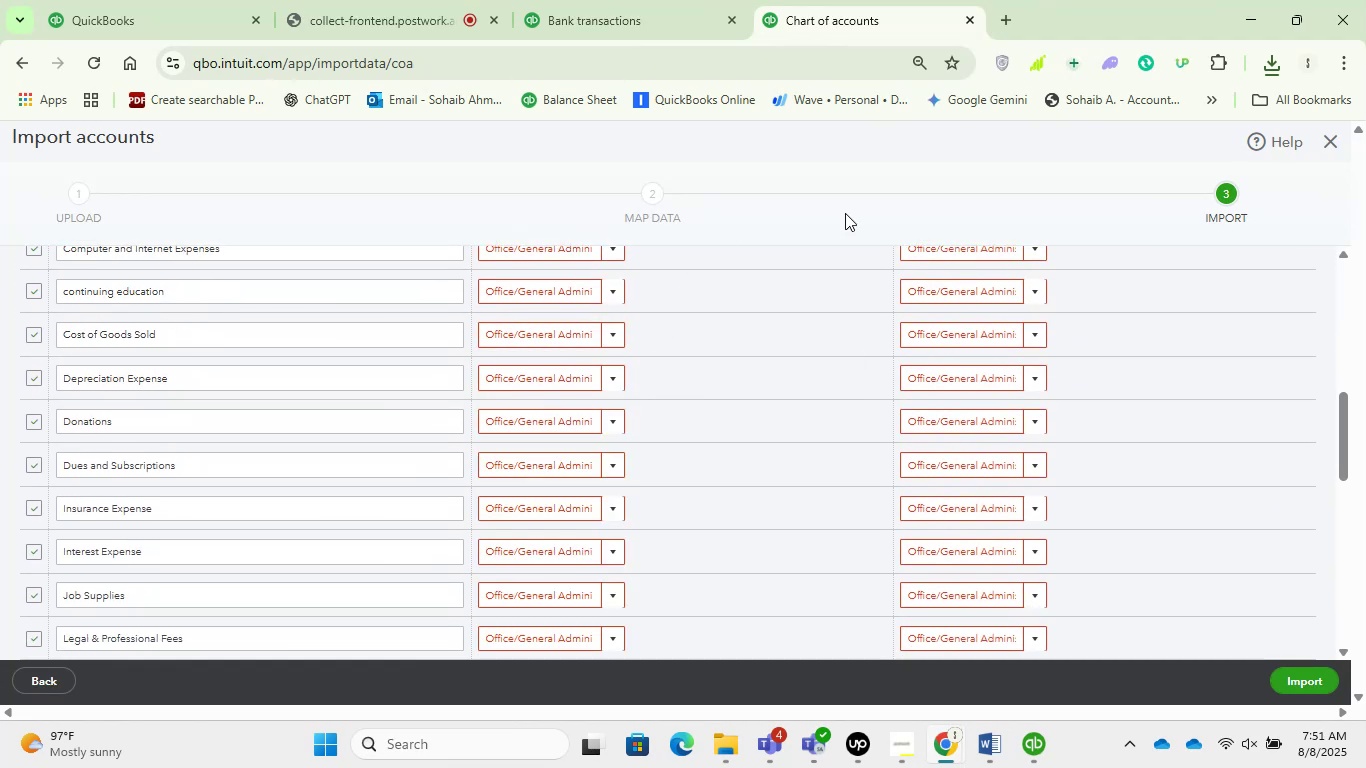 
scroll: coordinate [1132, 391], scroll_direction: up, amount: 11.0
 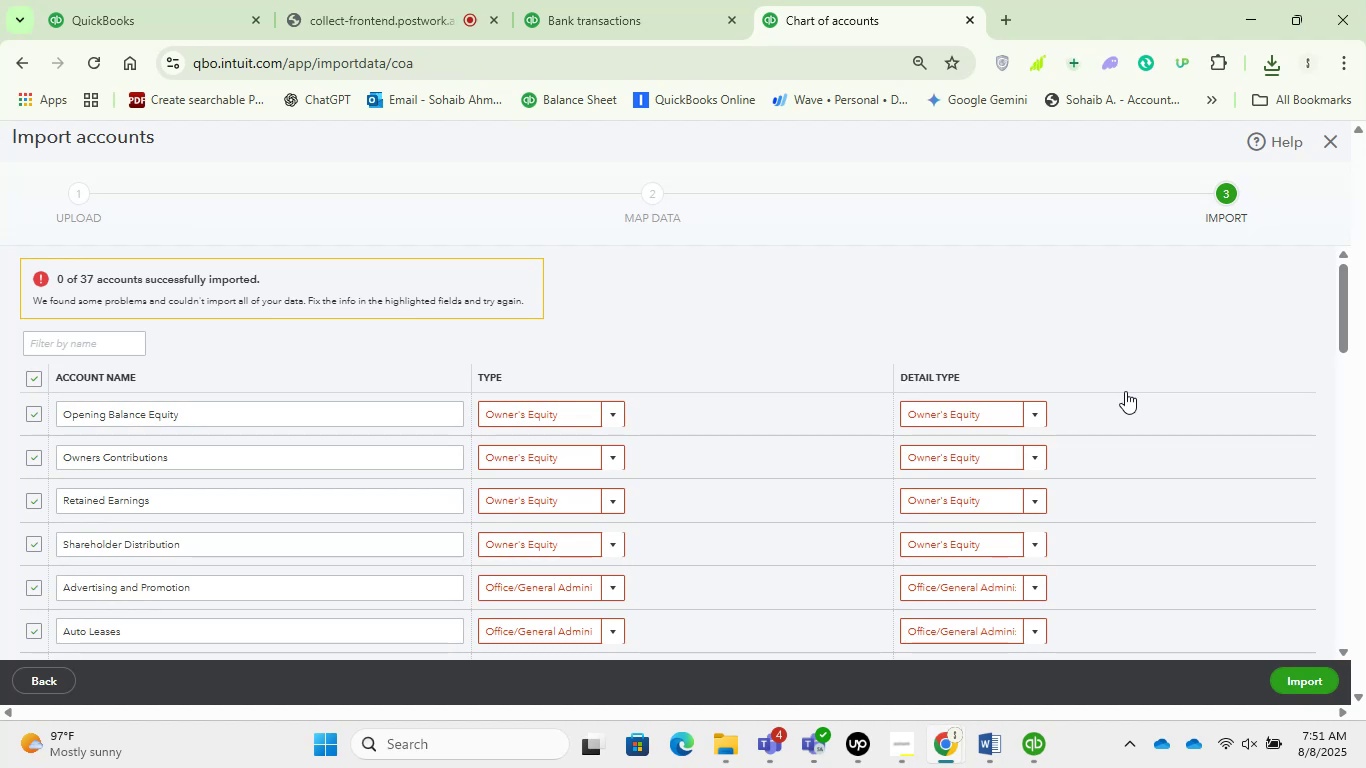 
wait(11.03)
 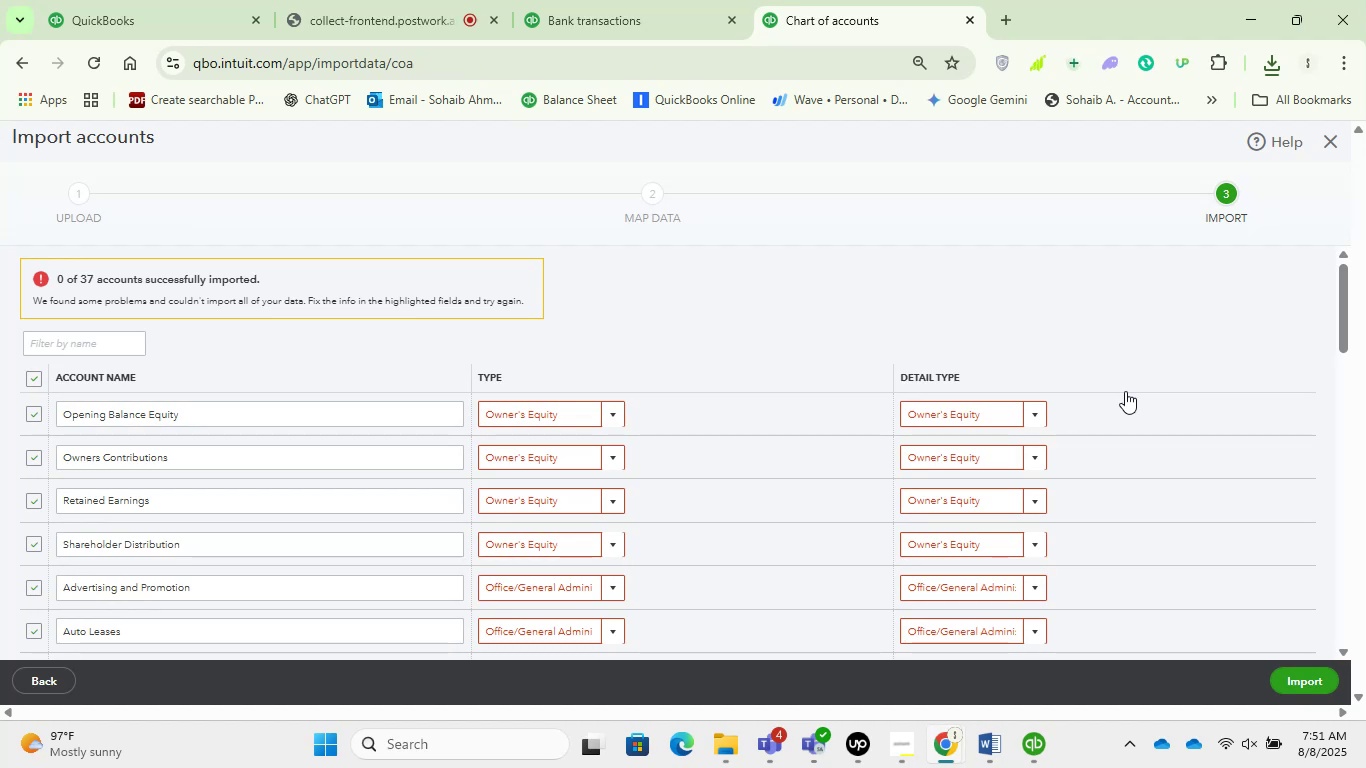 
left_click([1335, 150])
 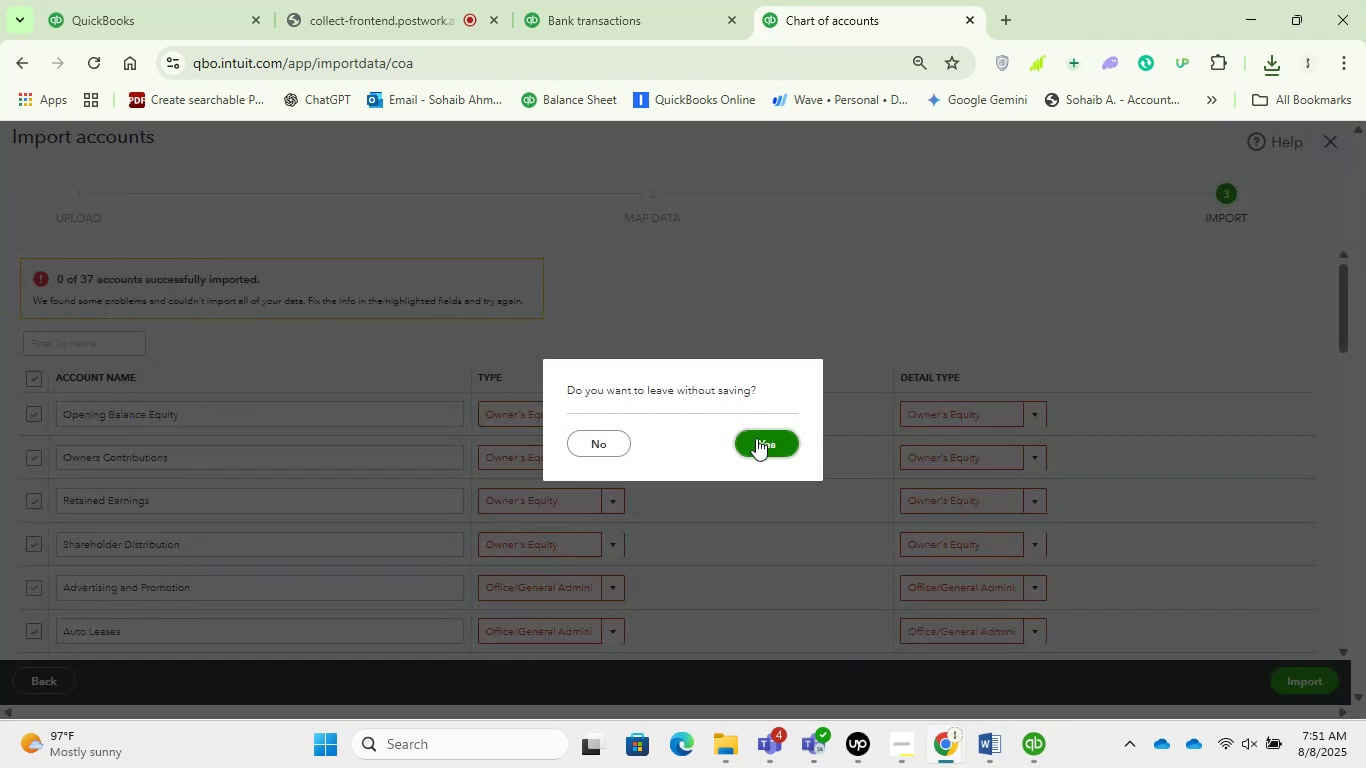 
left_click([760, 440])
 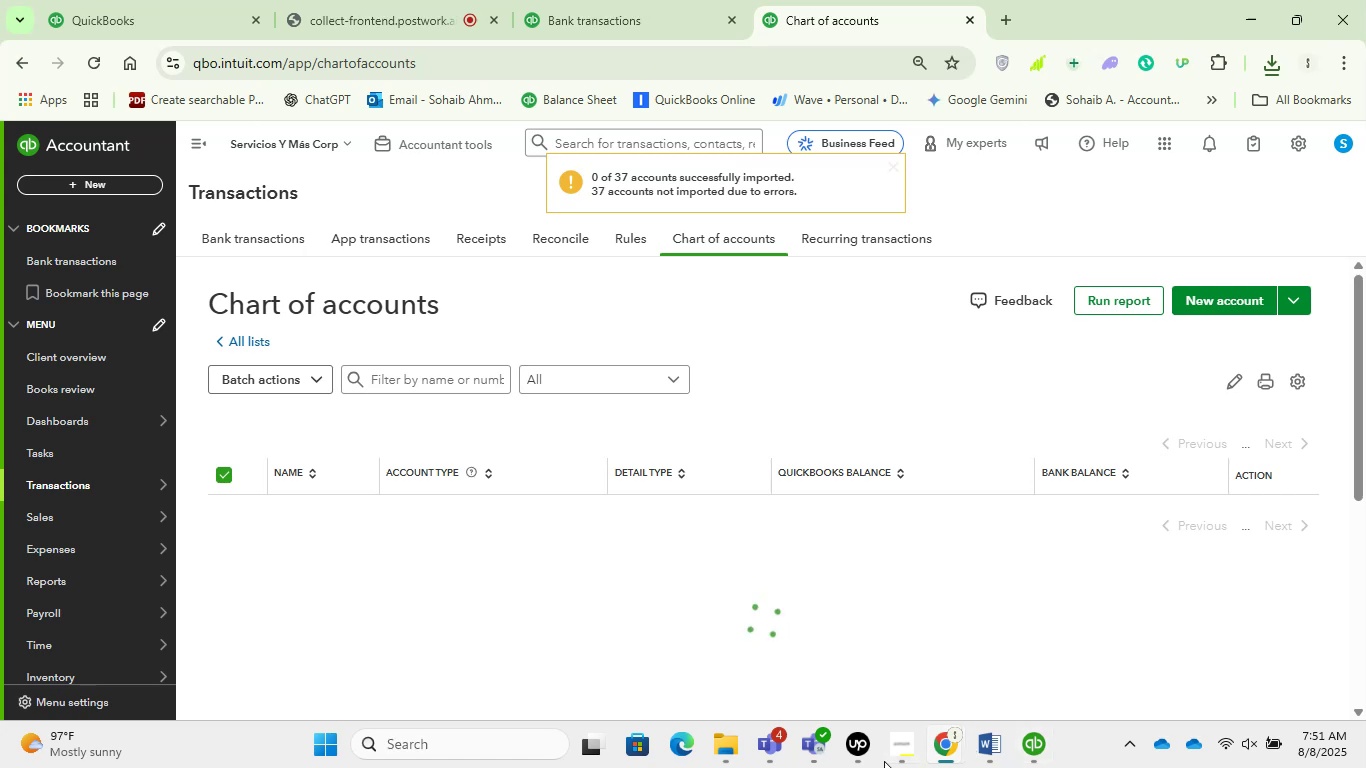 
left_click([715, 751])
 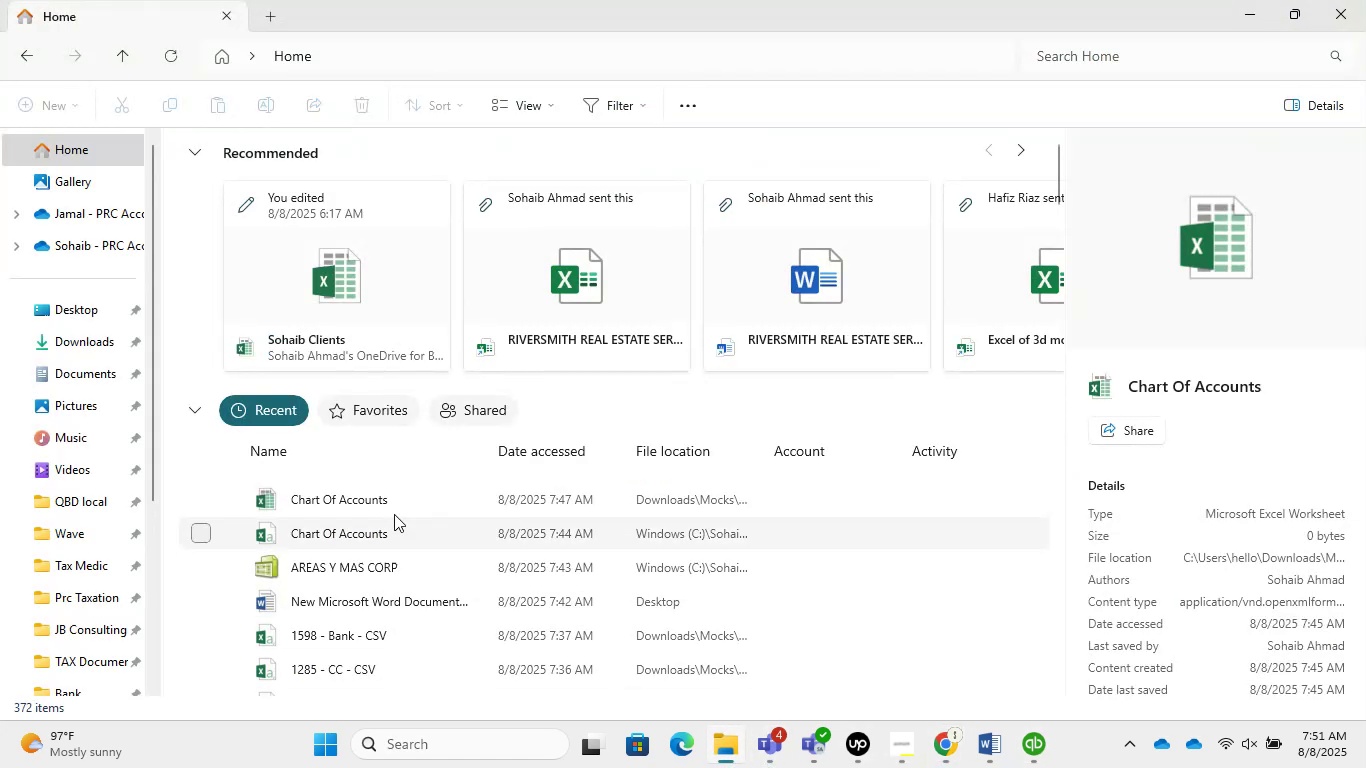 
double_click([390, 508])
 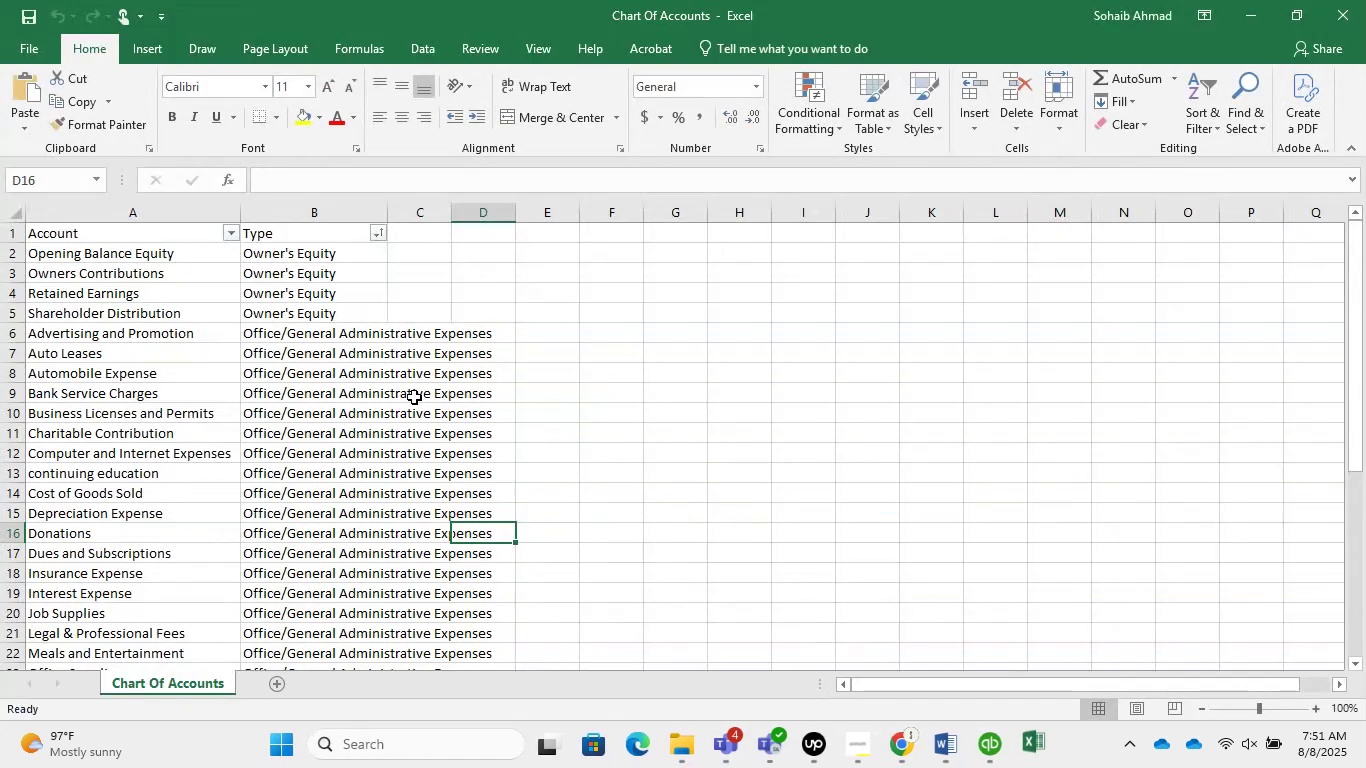 
left_click([410, 232])
 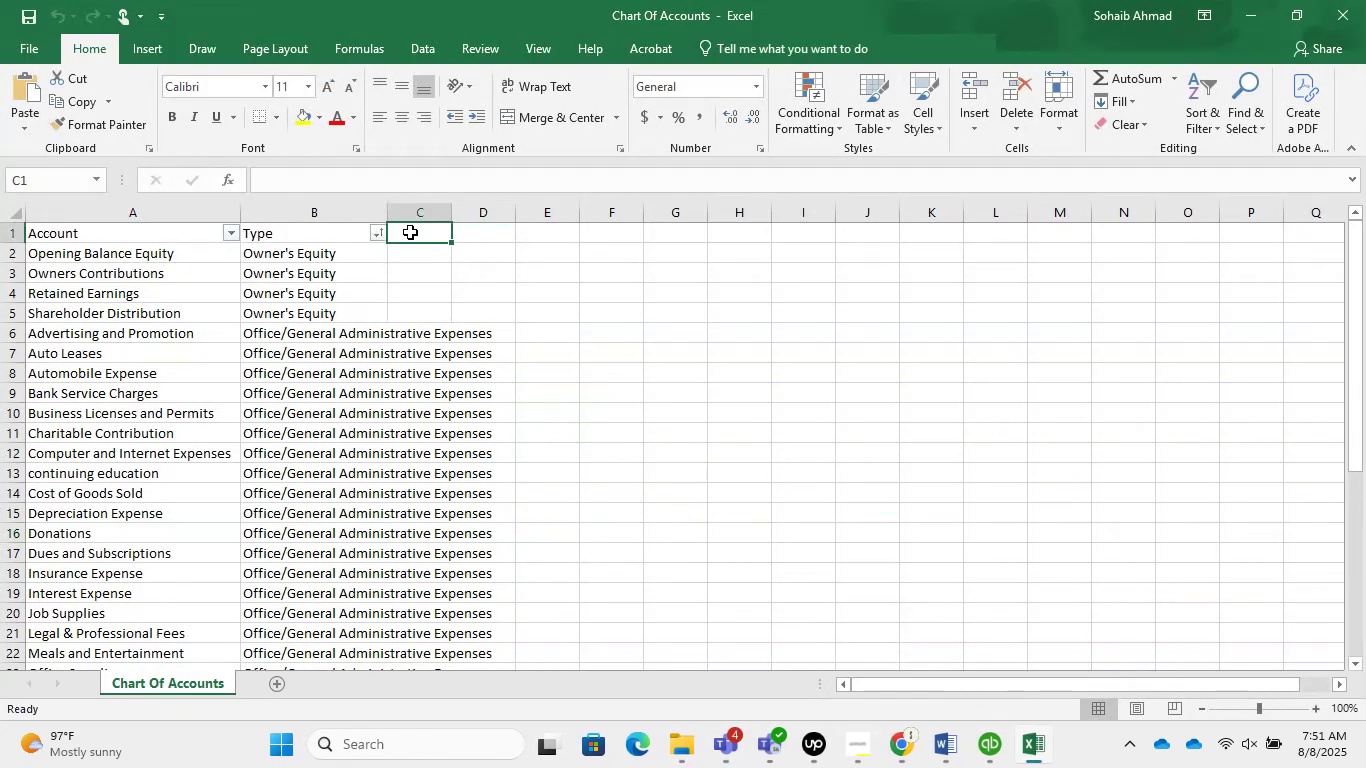 
type(dEAIL )
key(Backspace)
key(Backspace)
key(Backspace)
key(Backspace)
key(Backspace)
type(etail Type)
 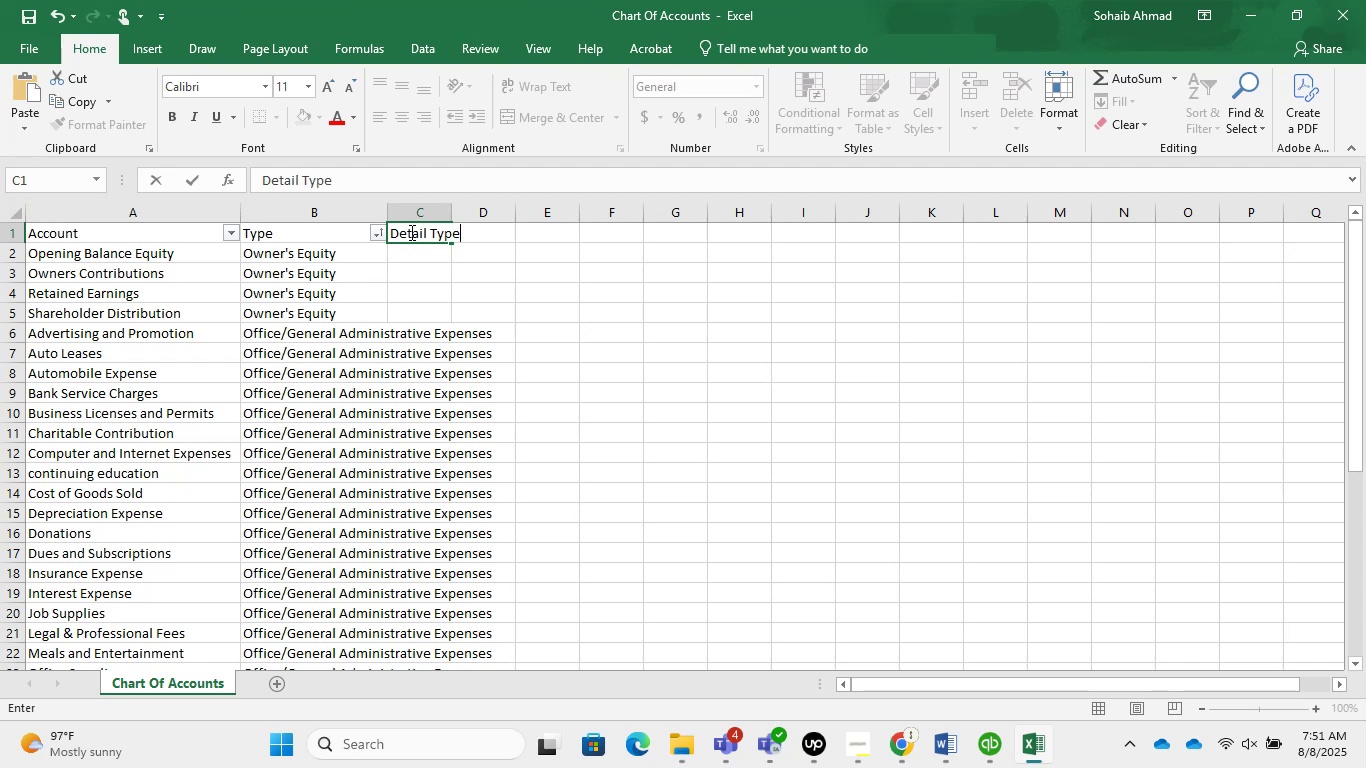 
key(Enter)
 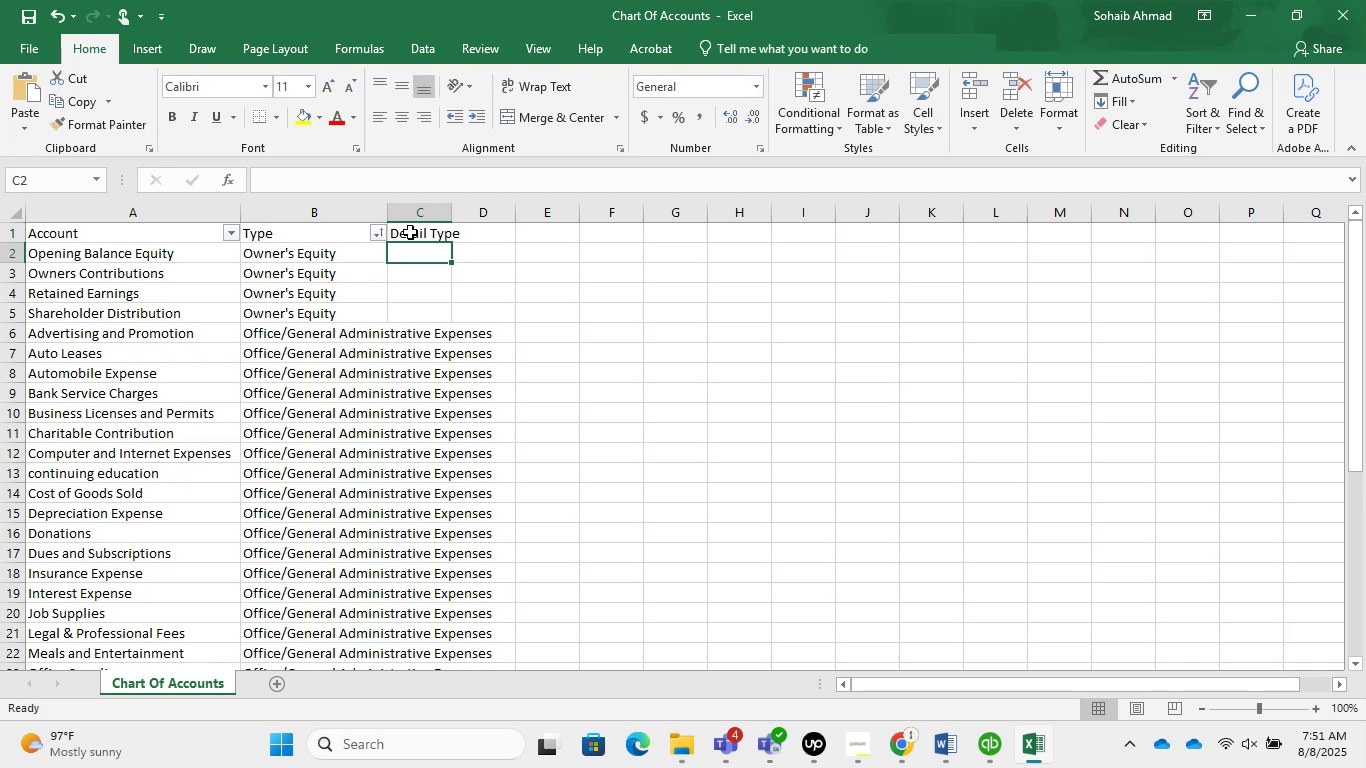 
key(ArrowLeft)
 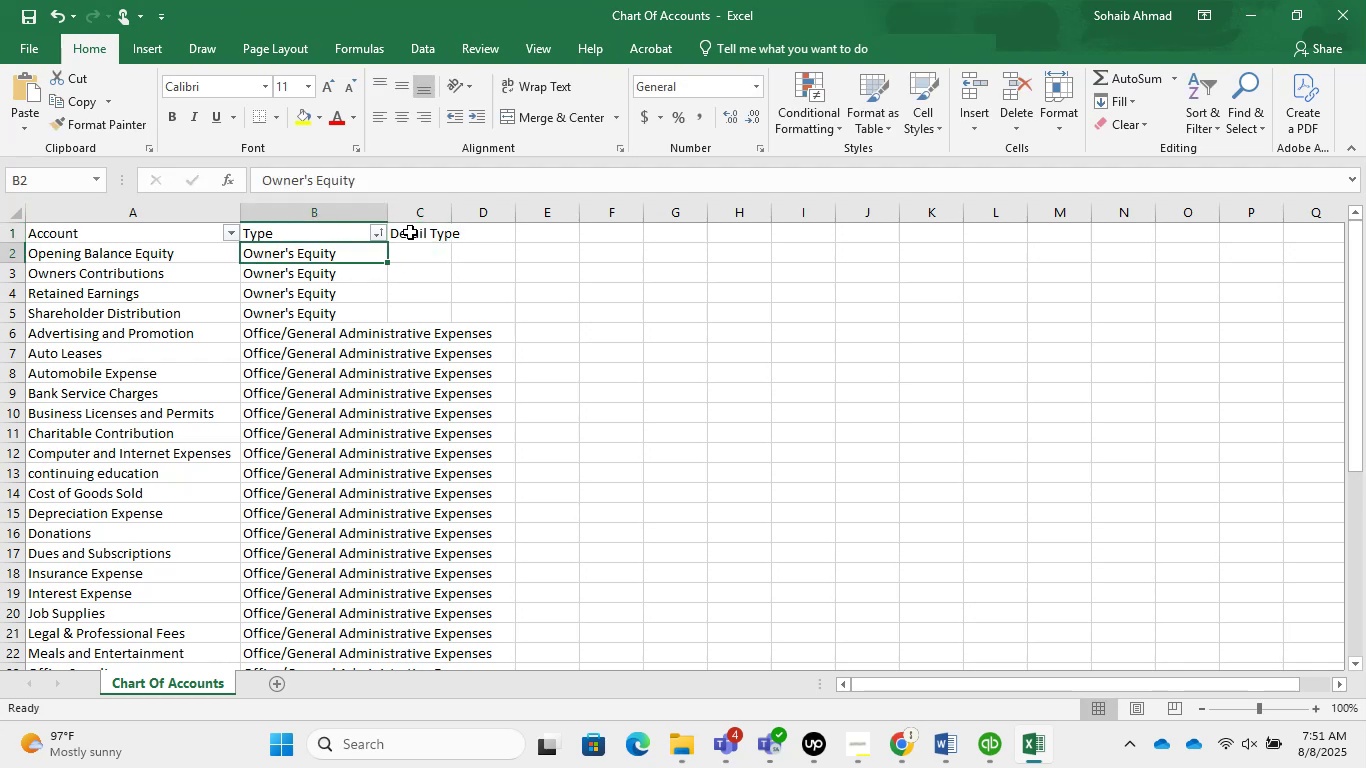 
hold_key(key=ControlLeft, duration=0.73)
 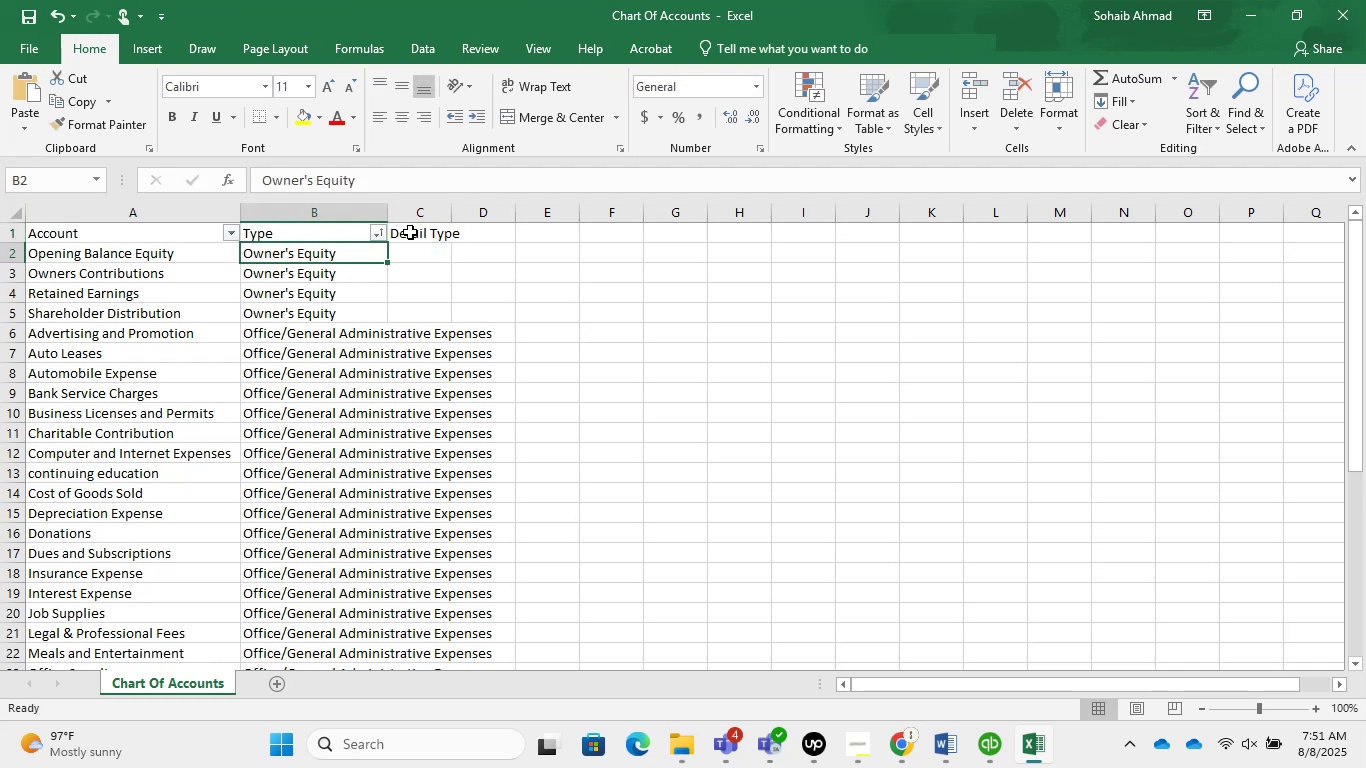 
key(Control+Shift+ArrowDown)
 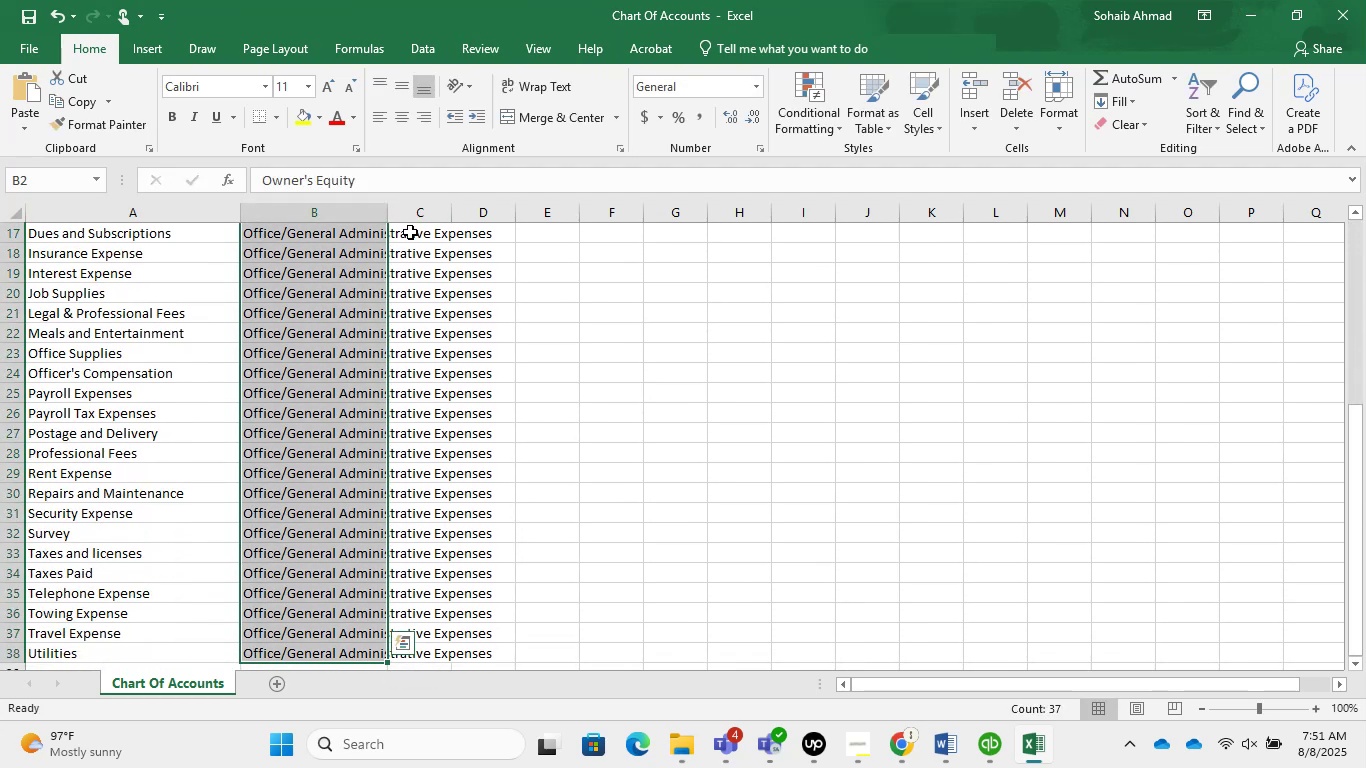 
key(Control+X)
 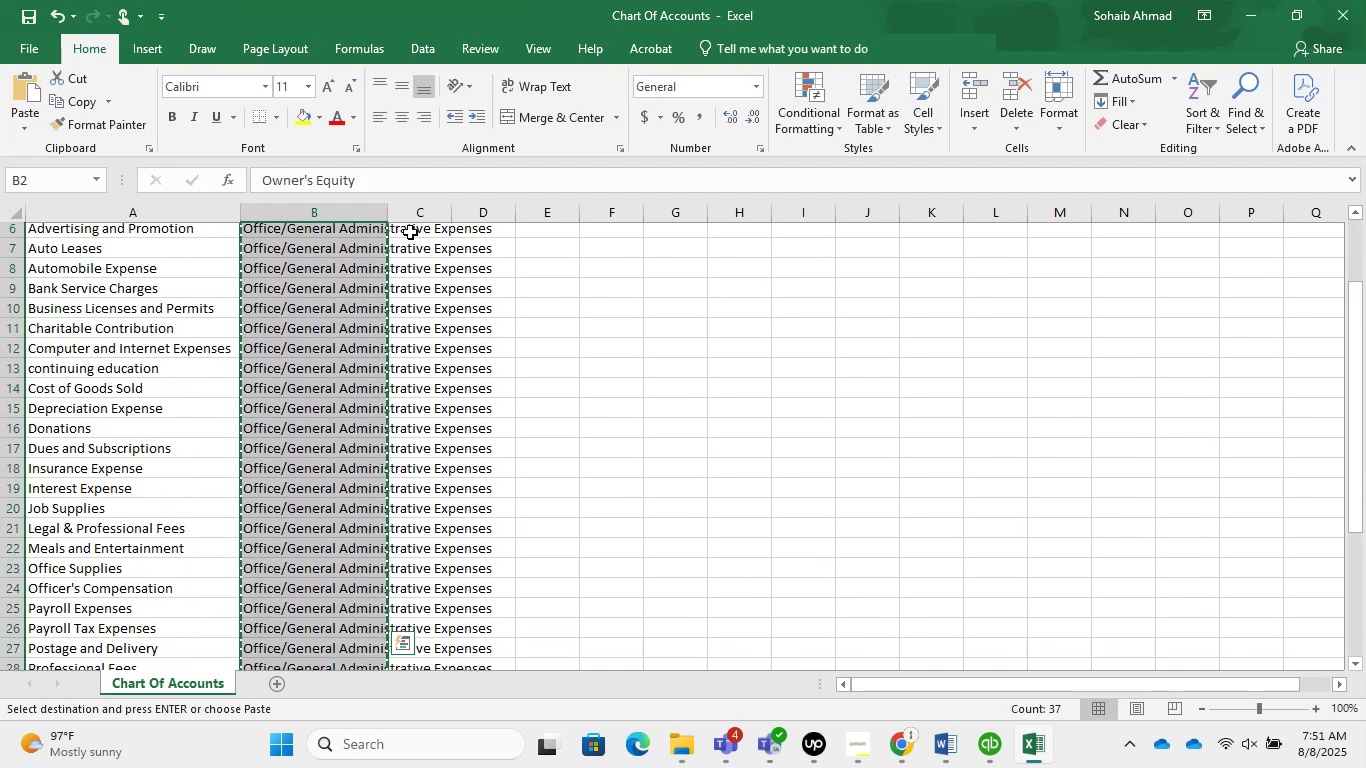 
key(ArrowRight)
 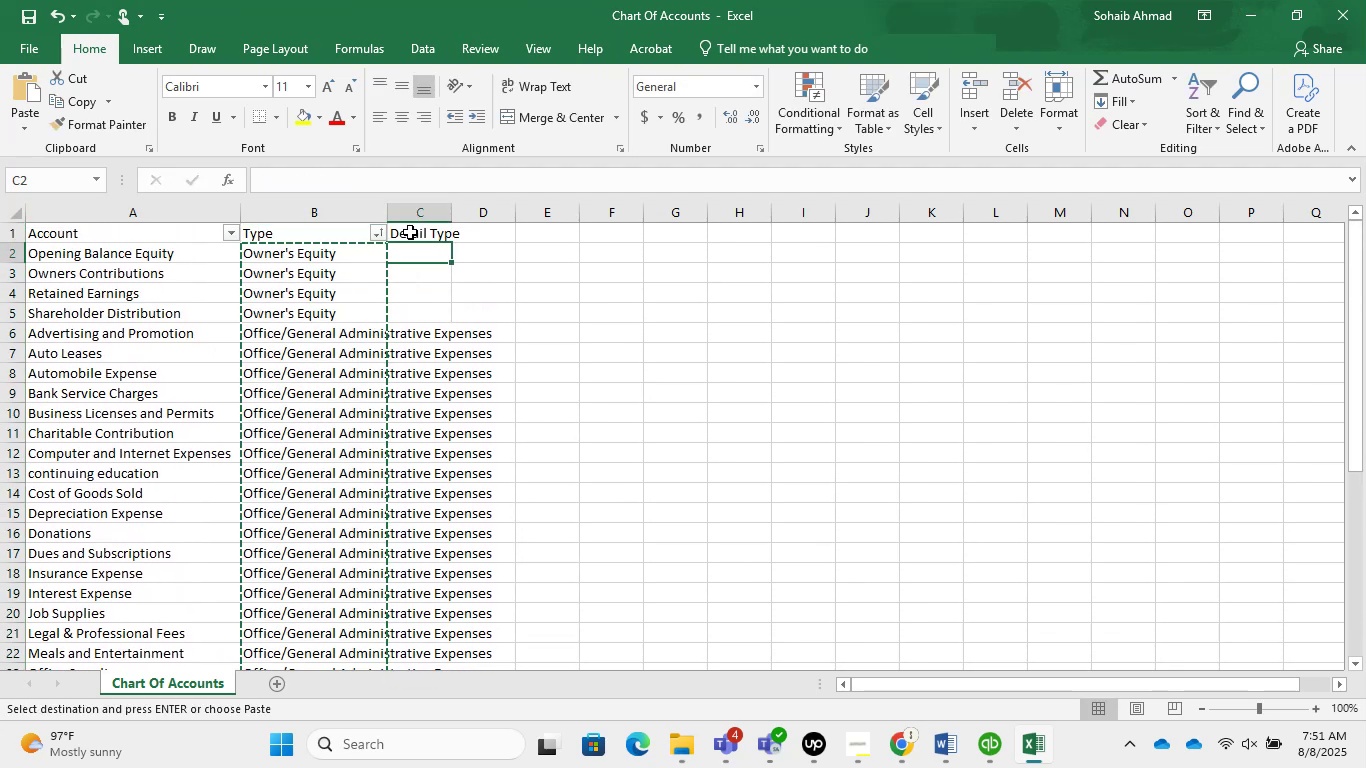 
key(Control+V)
 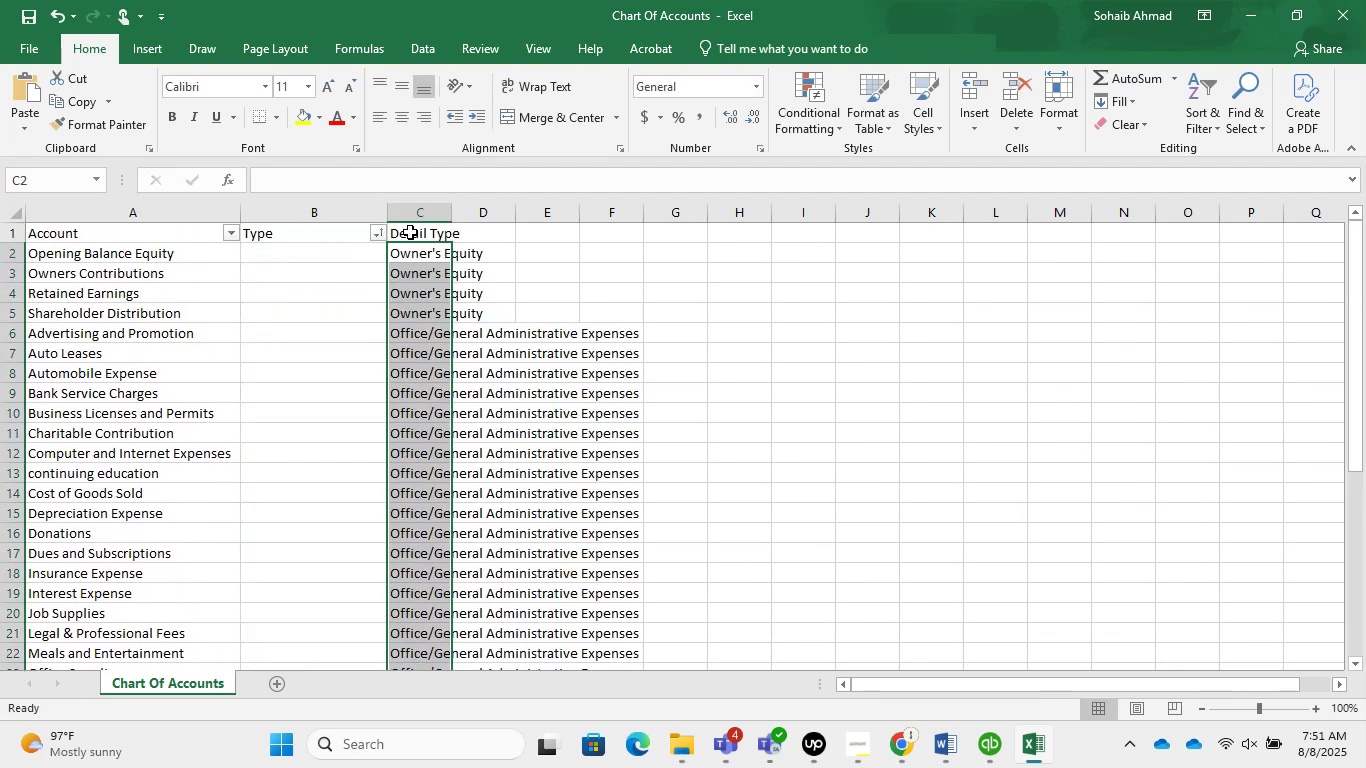 
key(ArrowLeft)
 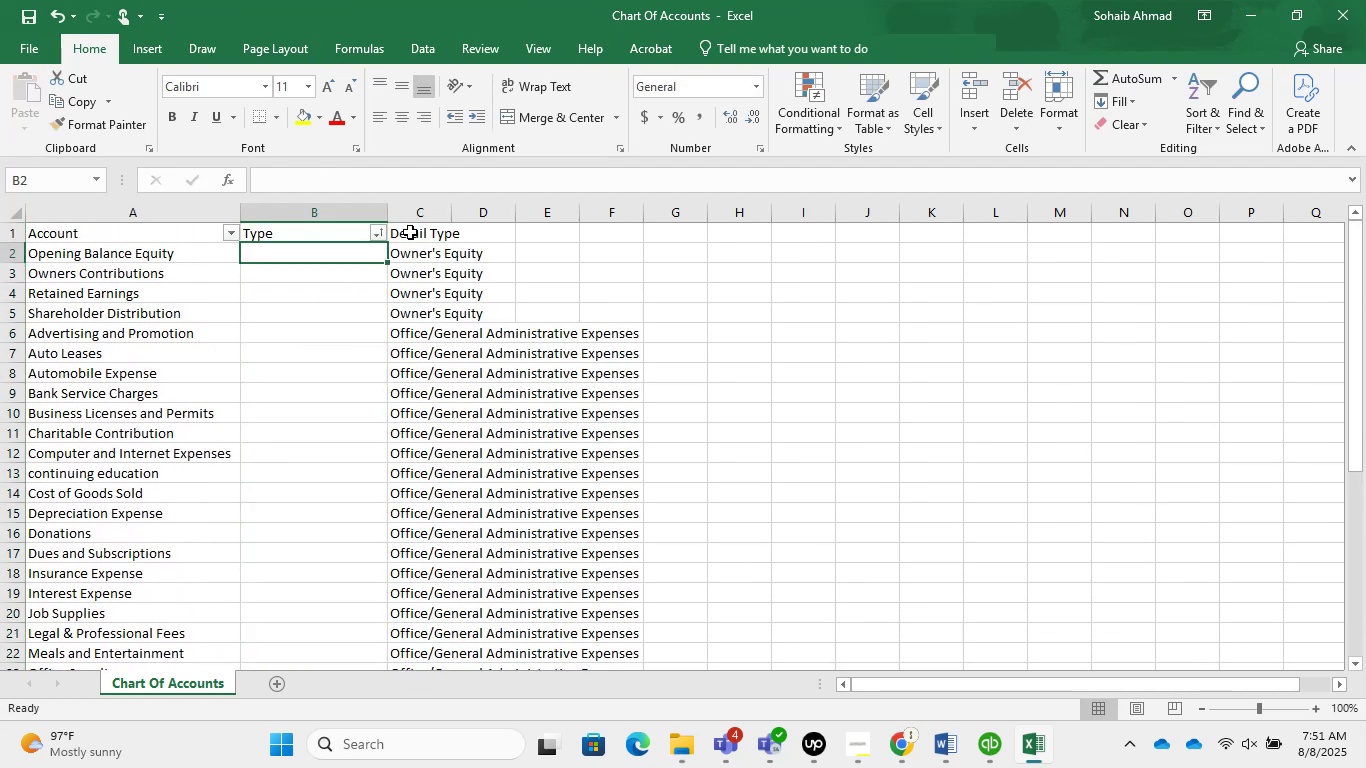 
key(ArrowDown)
 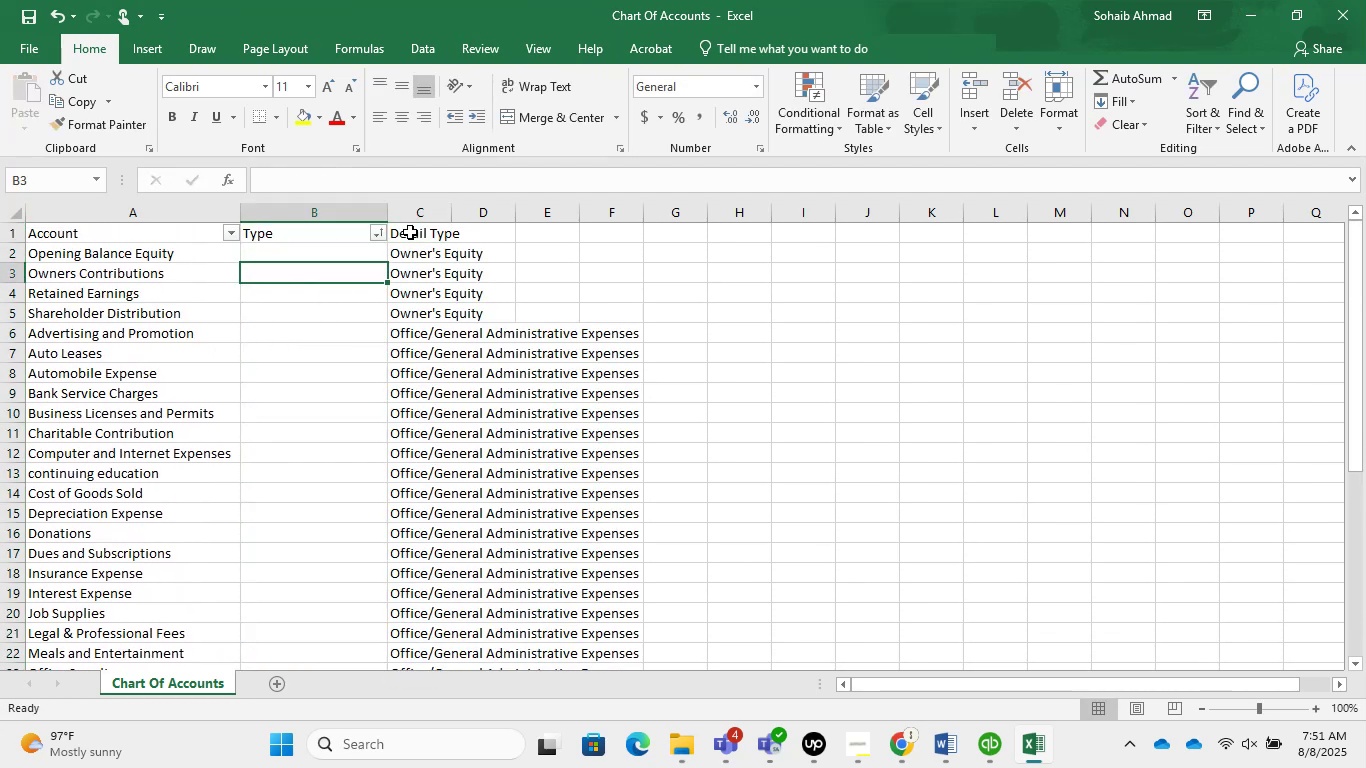 
key(ArrowDown)
 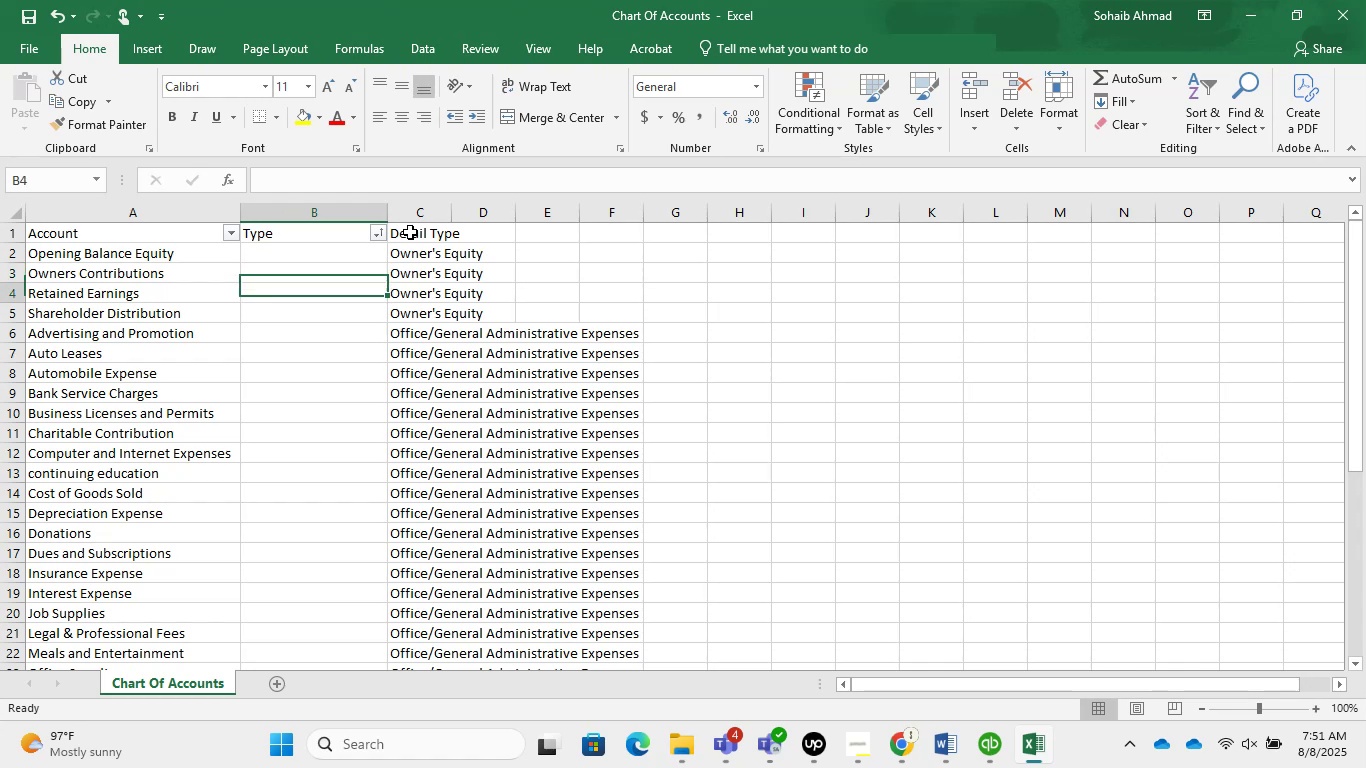 
key(ArrowDown)
 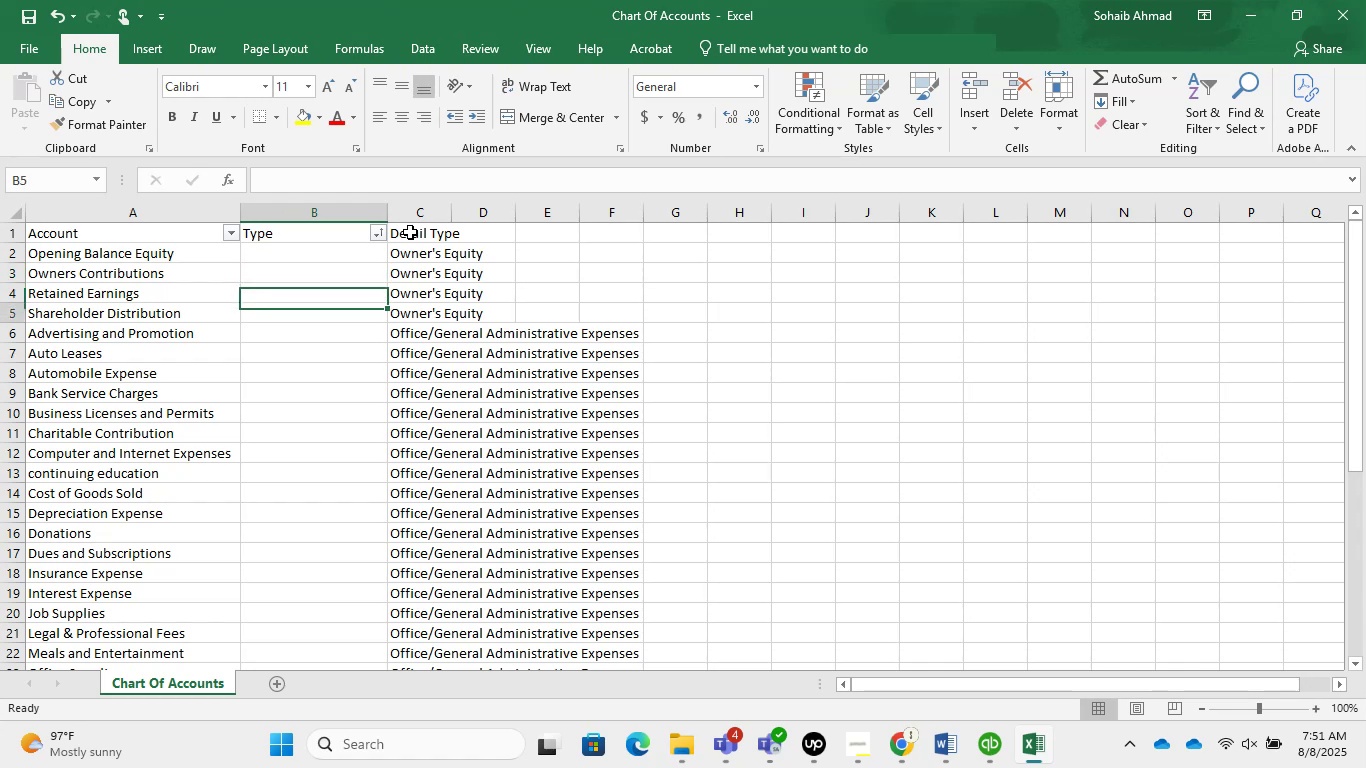 
key(ArrowDown)
 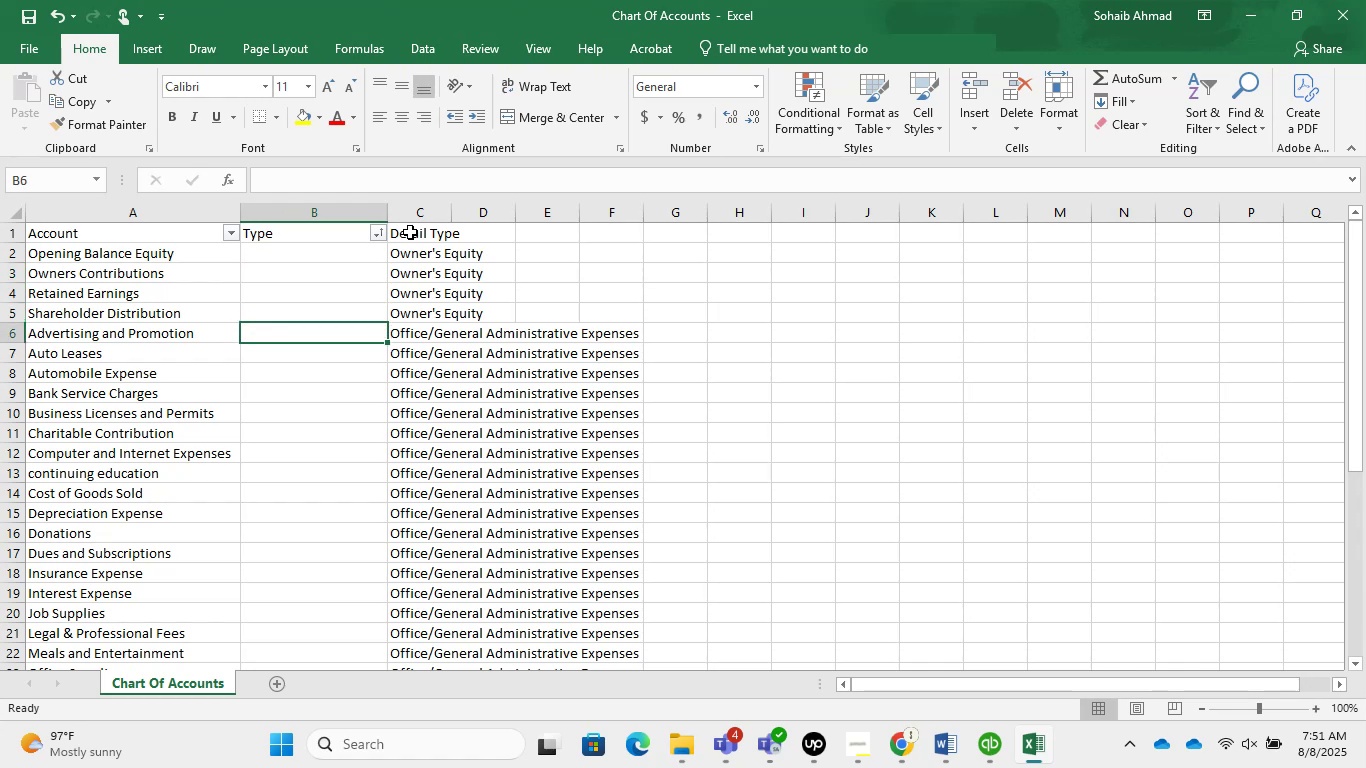 
type(Expenses)
 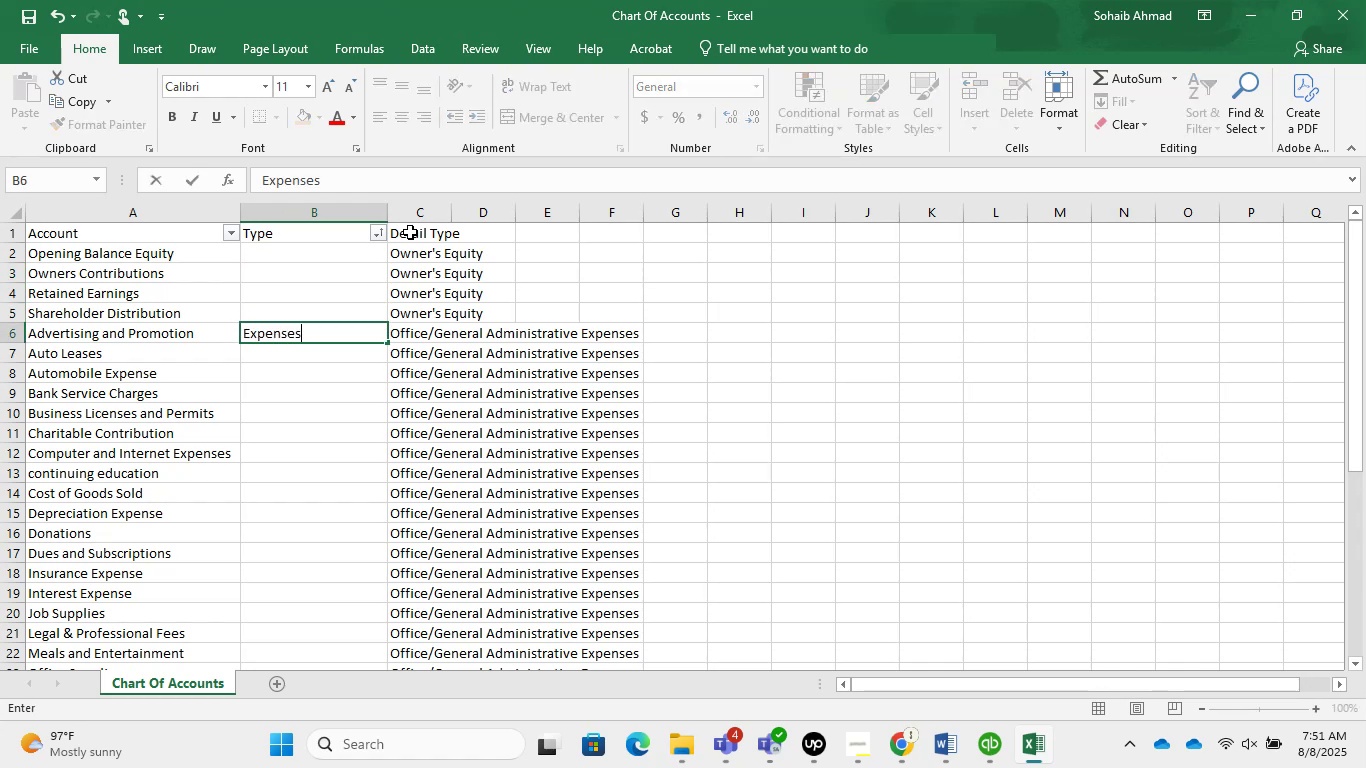 
key(Enter)
 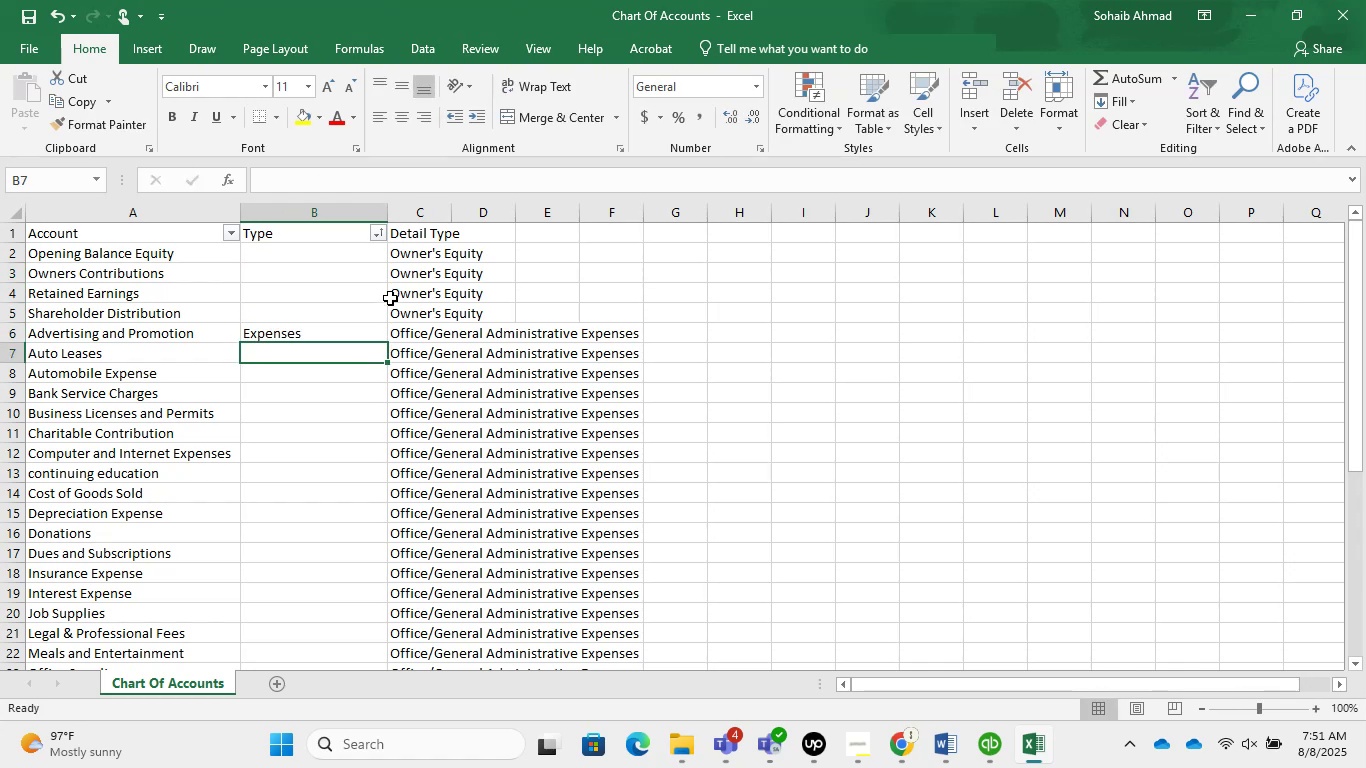 
left_click([373, 326])
 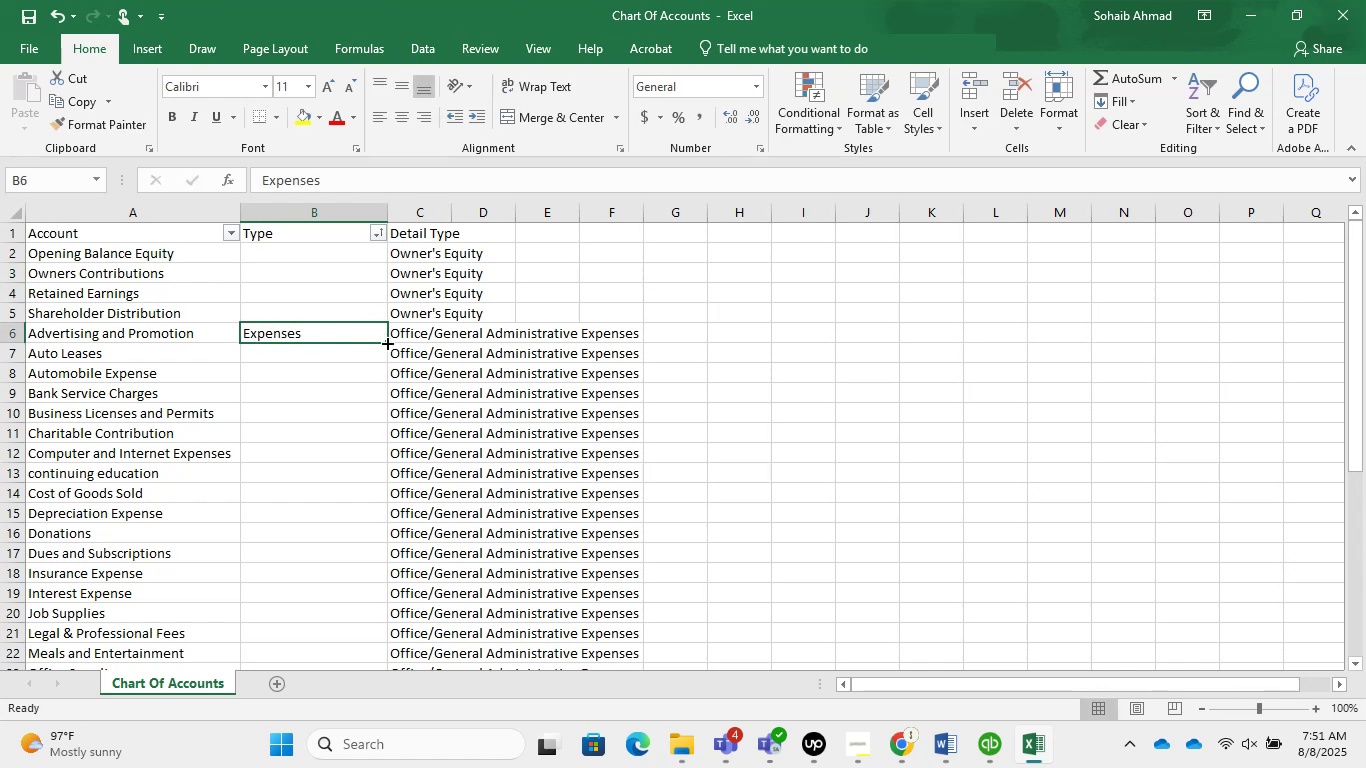 
double_click([389, 344])
 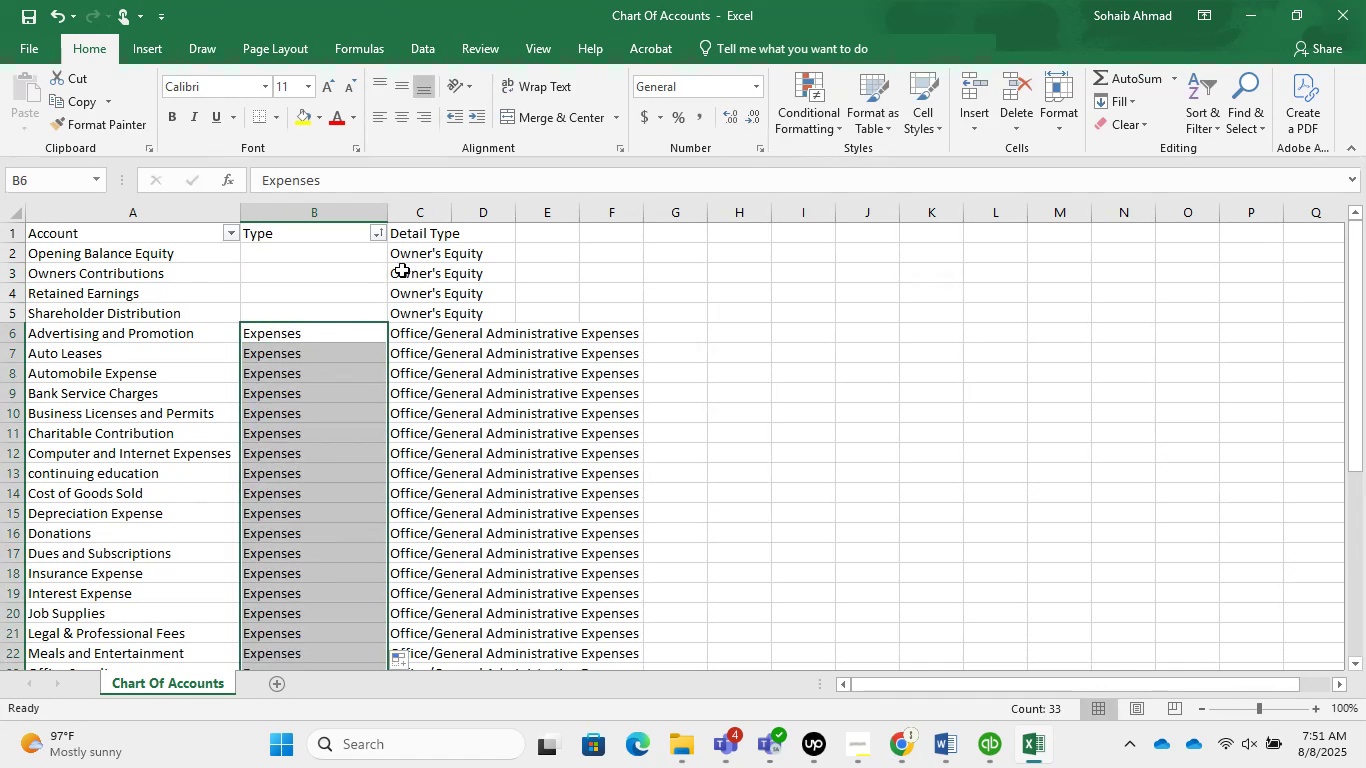 
left_click([447, 257])
 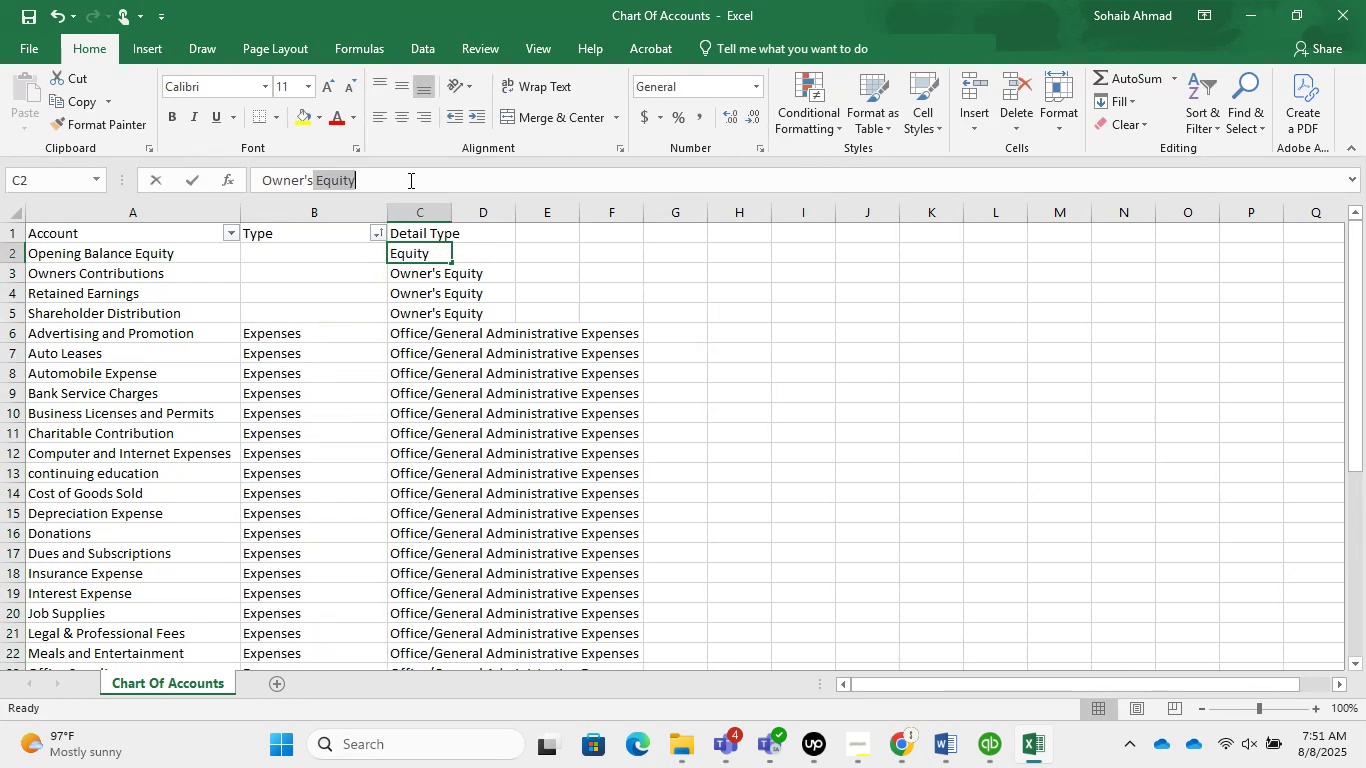 
key(Control+C)
 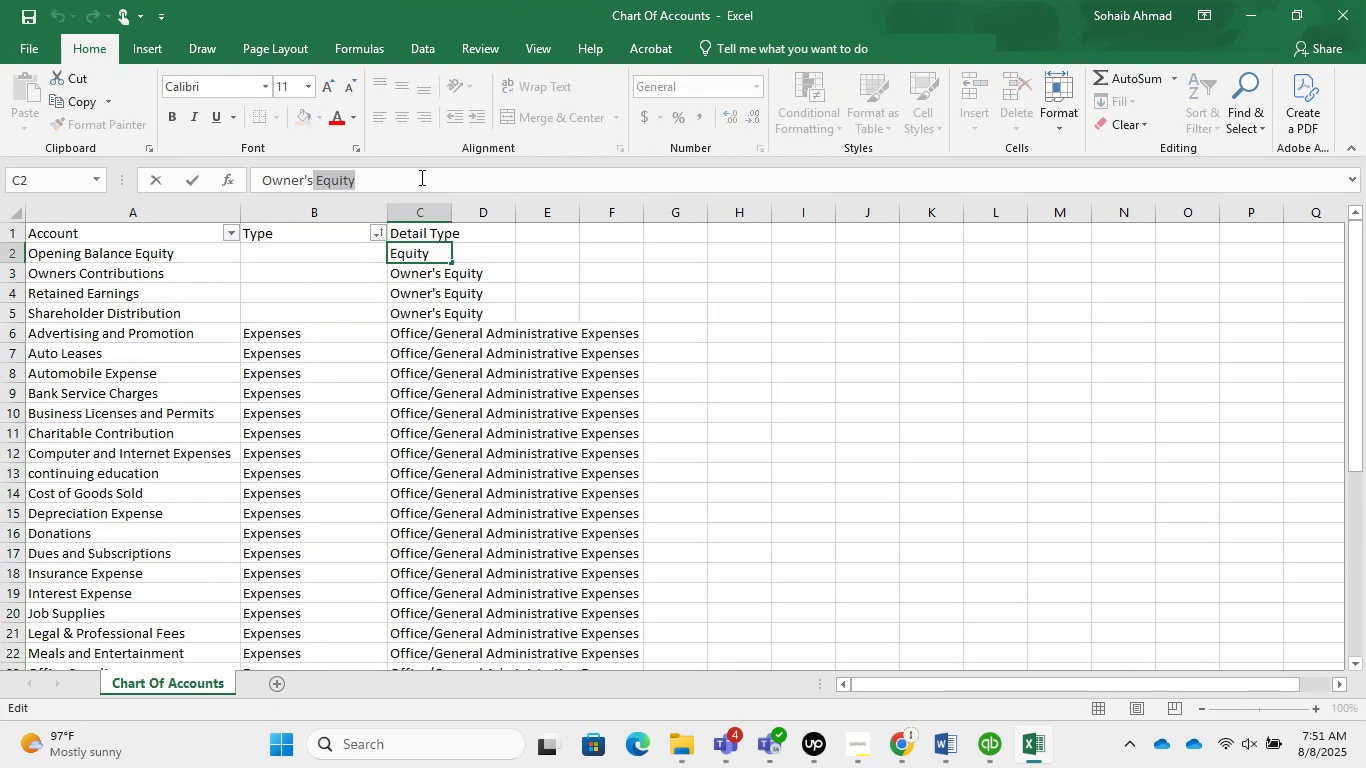 
left_click([330, 257])
 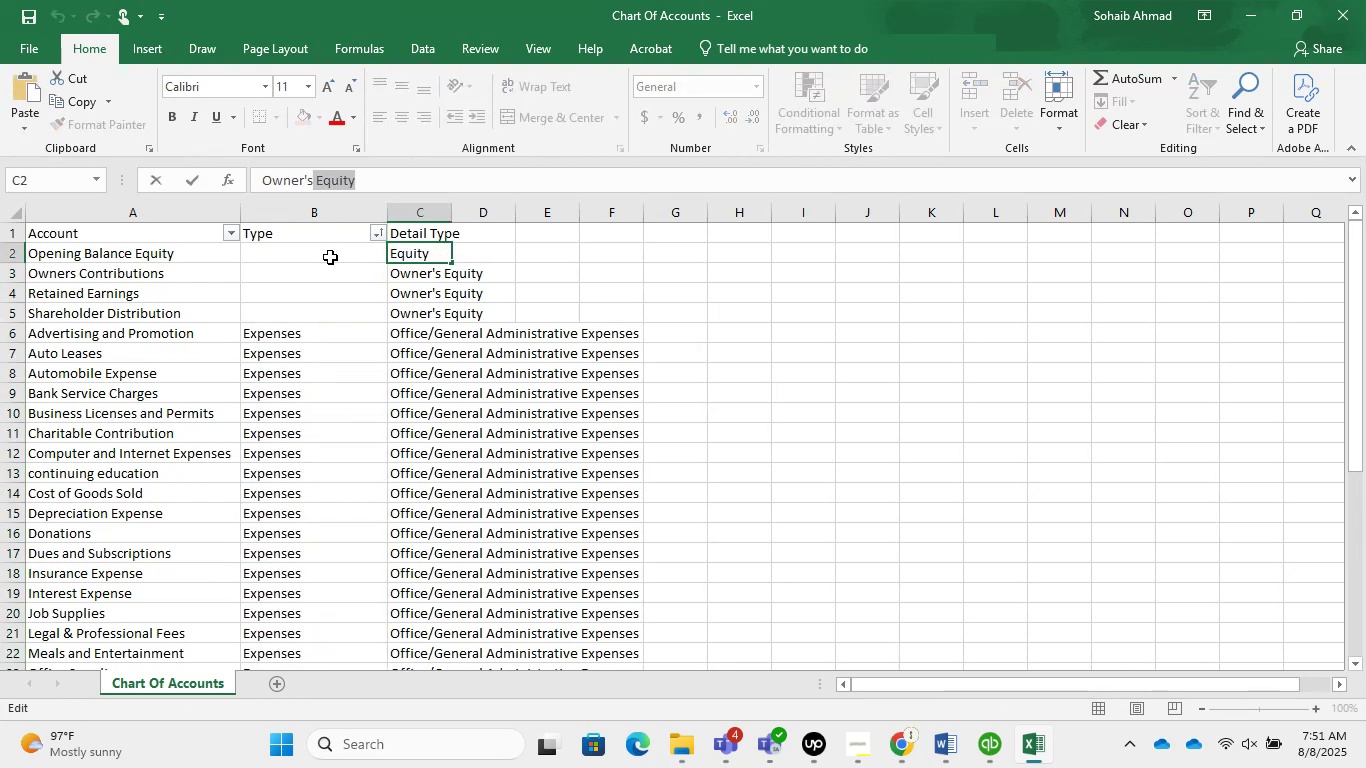 
key(Control+V)
 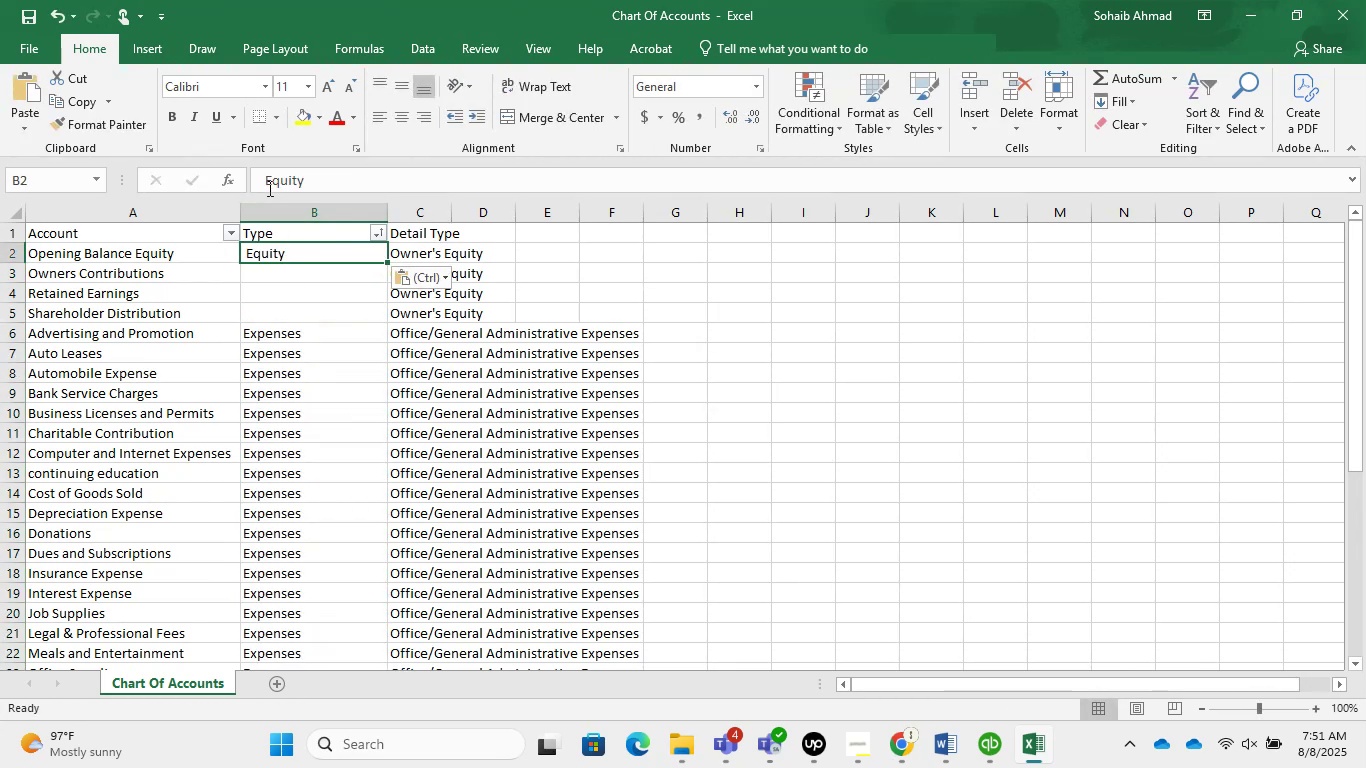 
left_click([268, 182])
 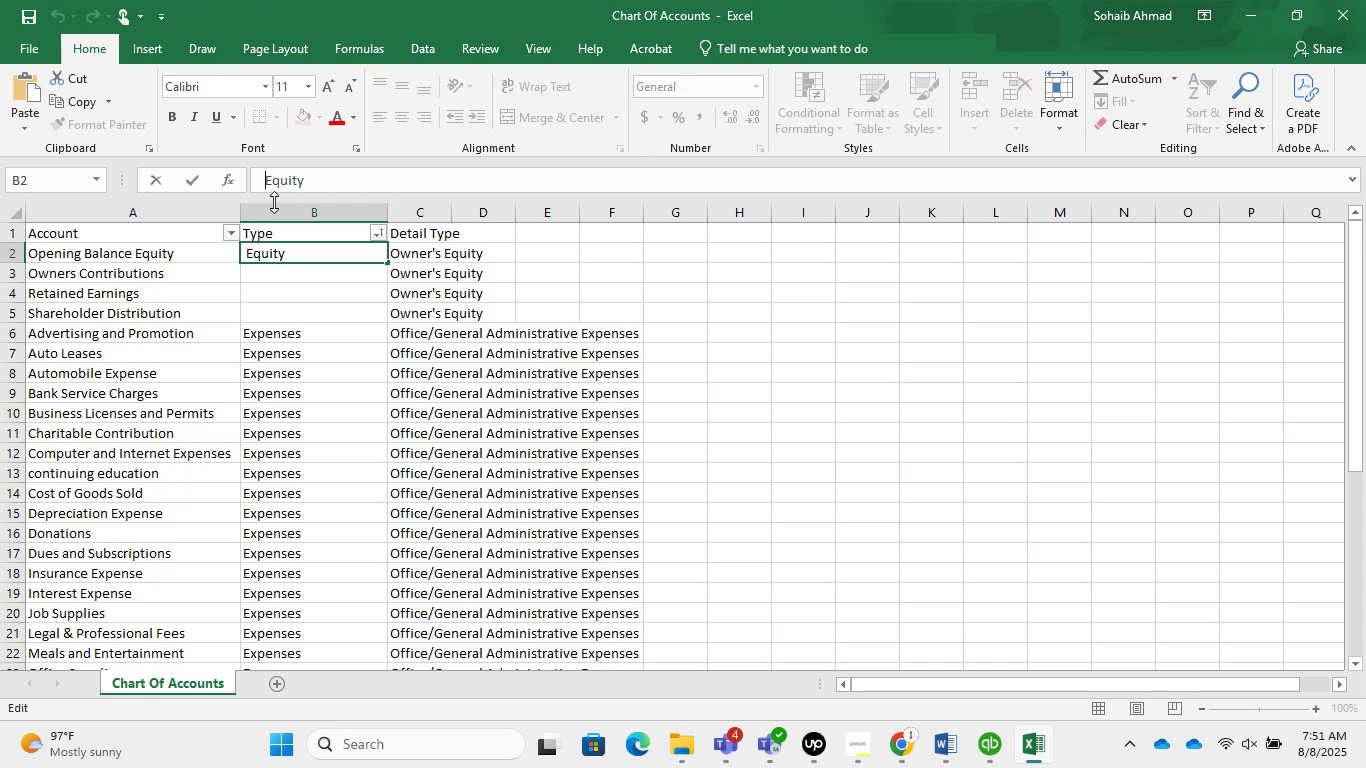 
key(Backspace)
 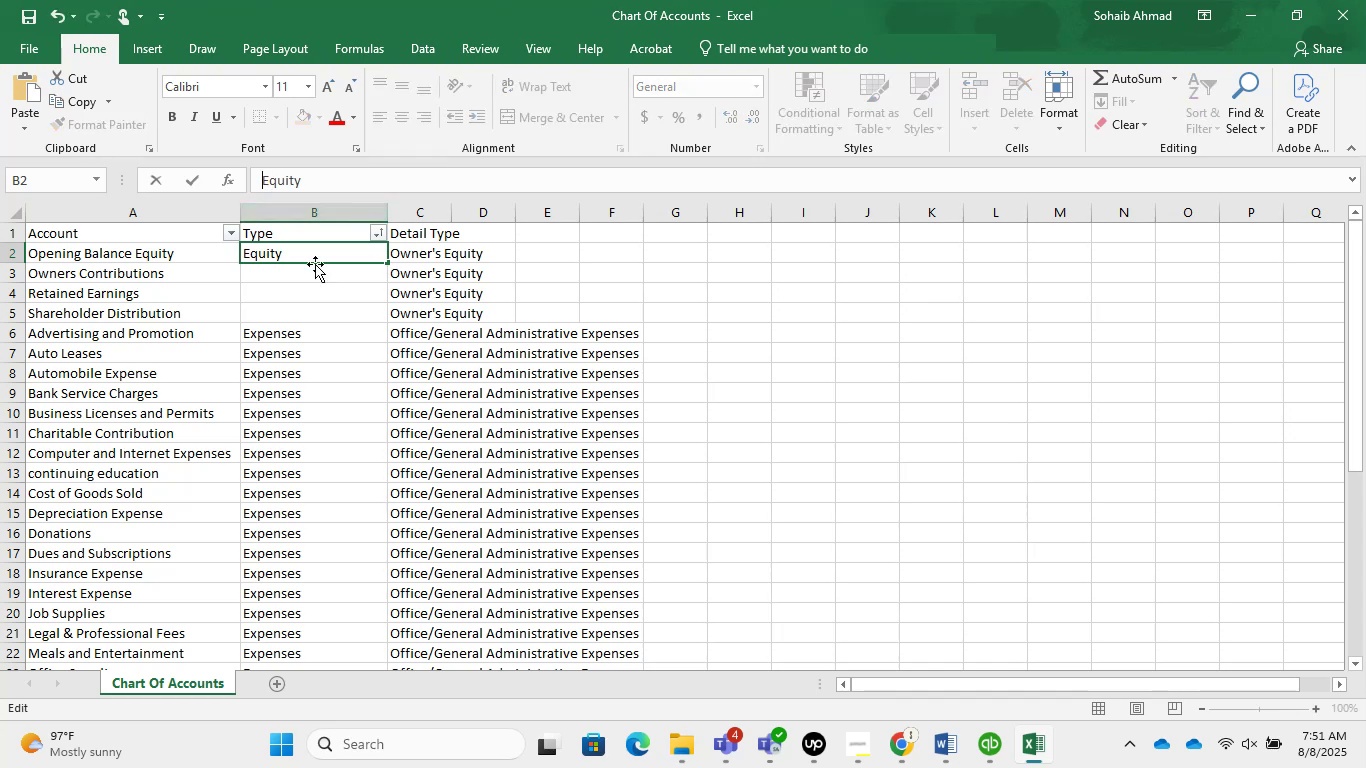 
left_click([323, 273])
 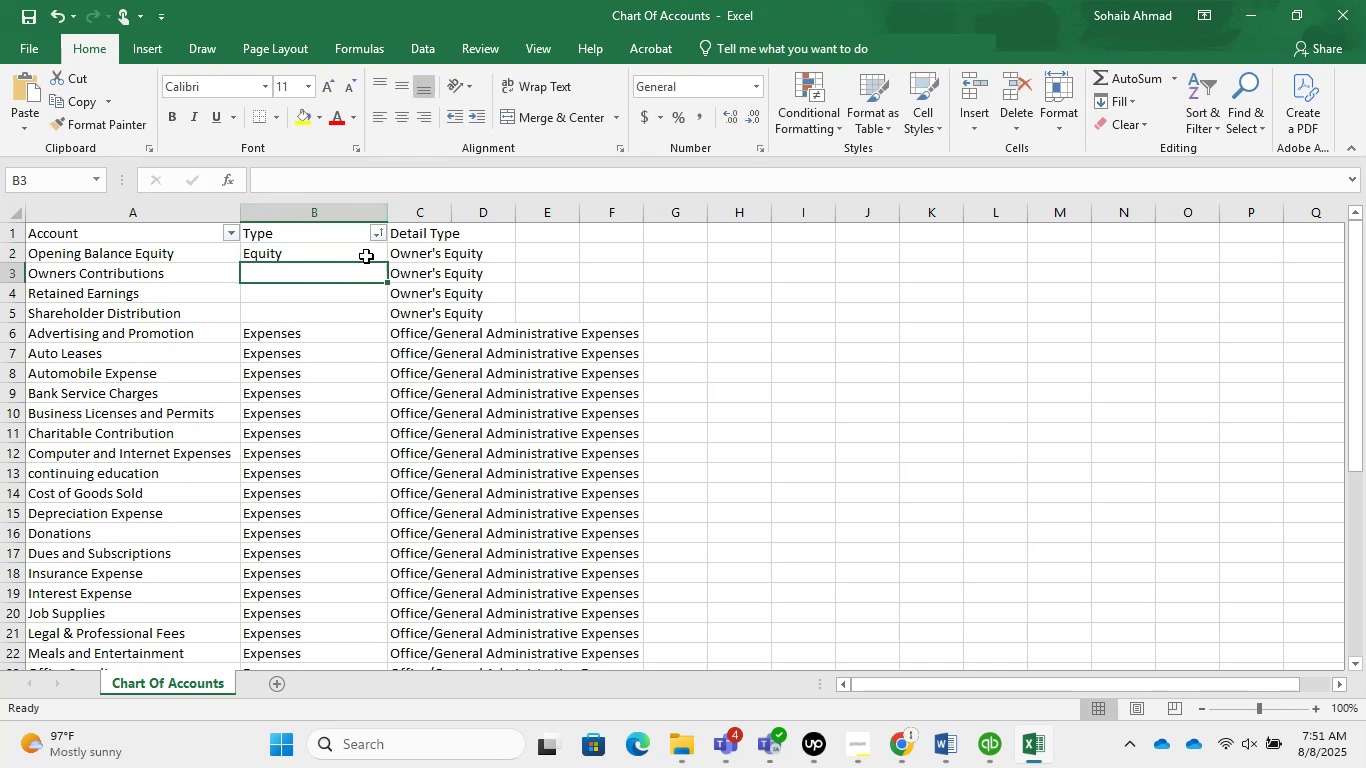 
double_click([366, 253])
 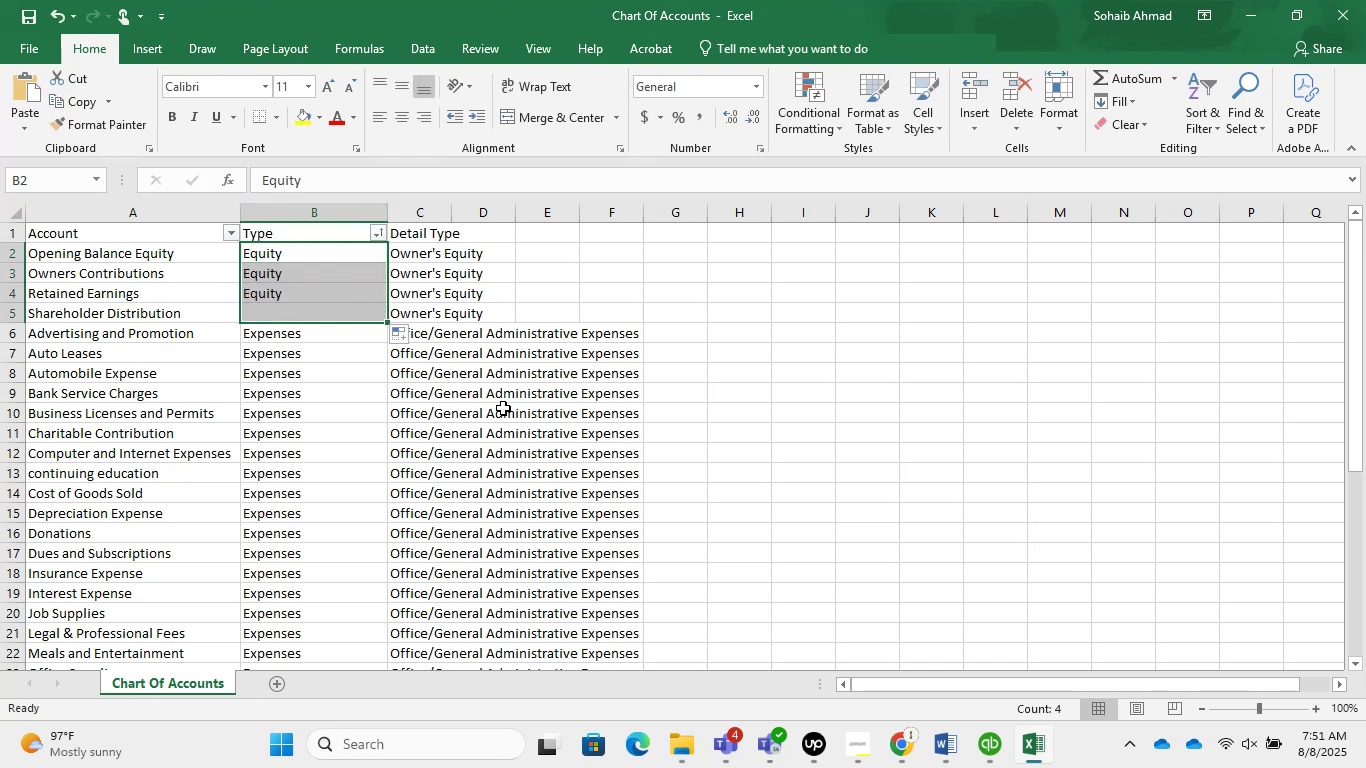 
key(Control+S)
 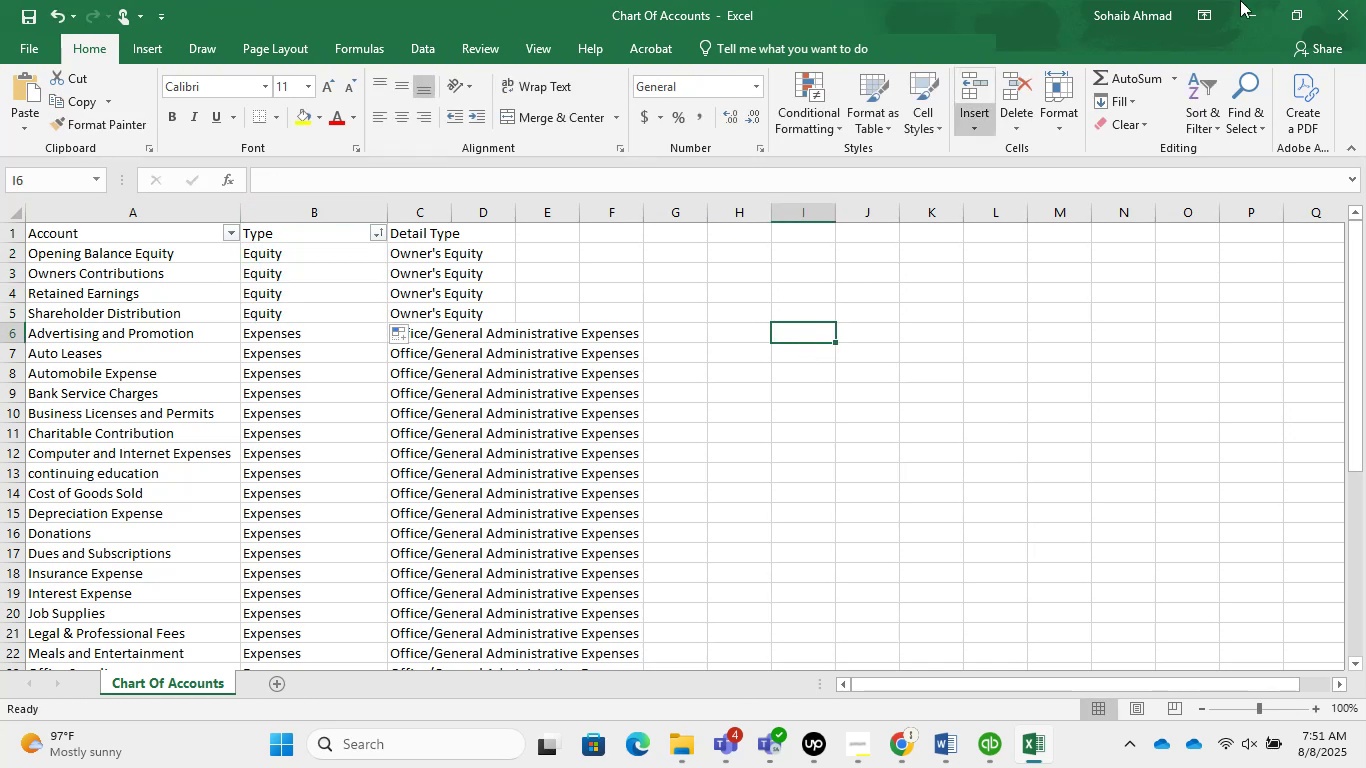 
left_click([1365, 0])
 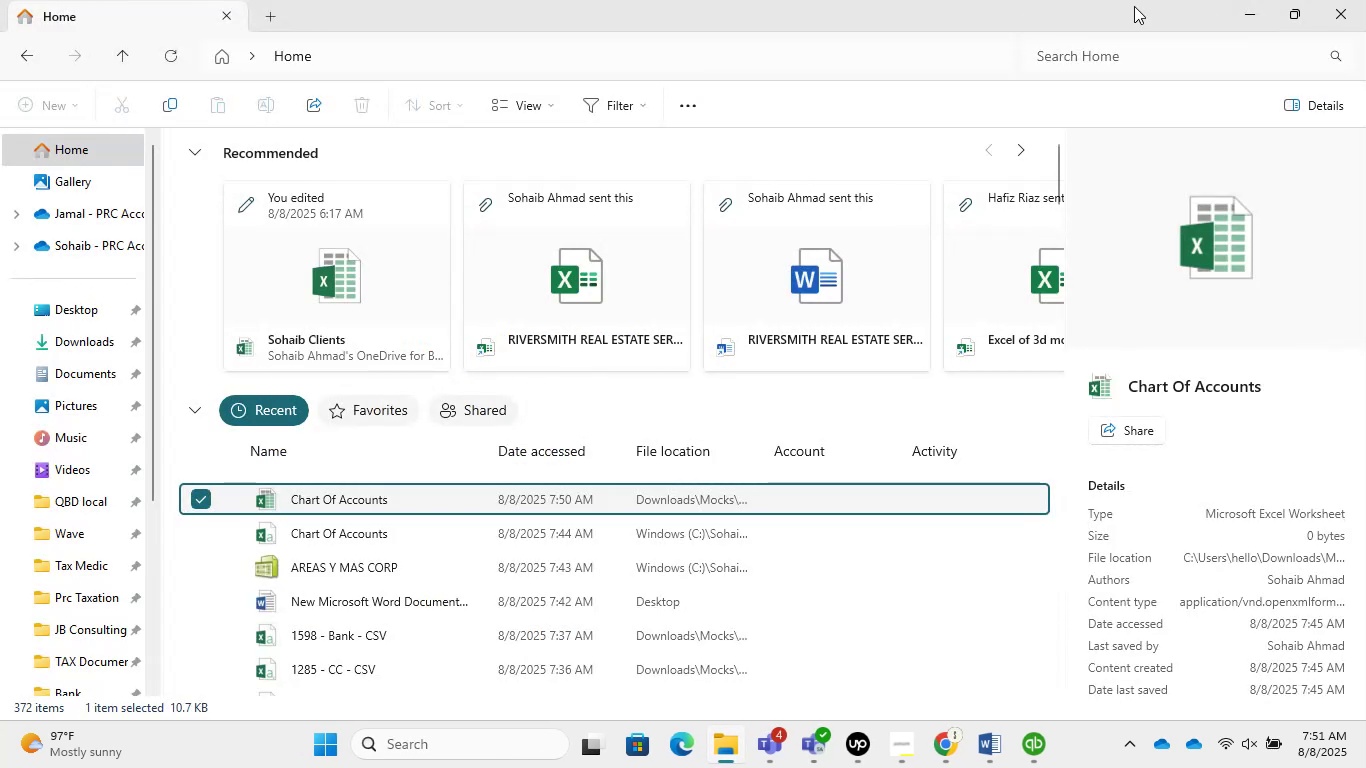 
left_click([1238, 0])
 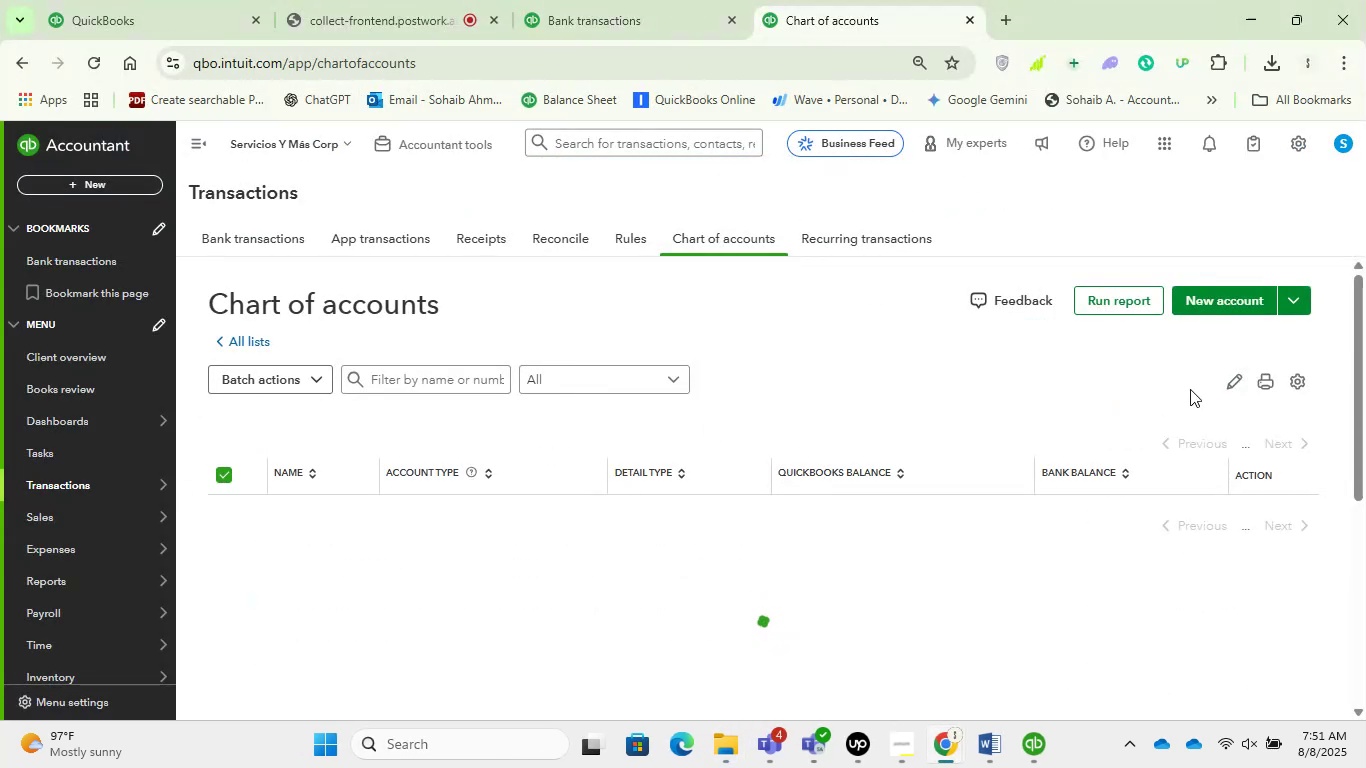 
left_click([1303, 312])
 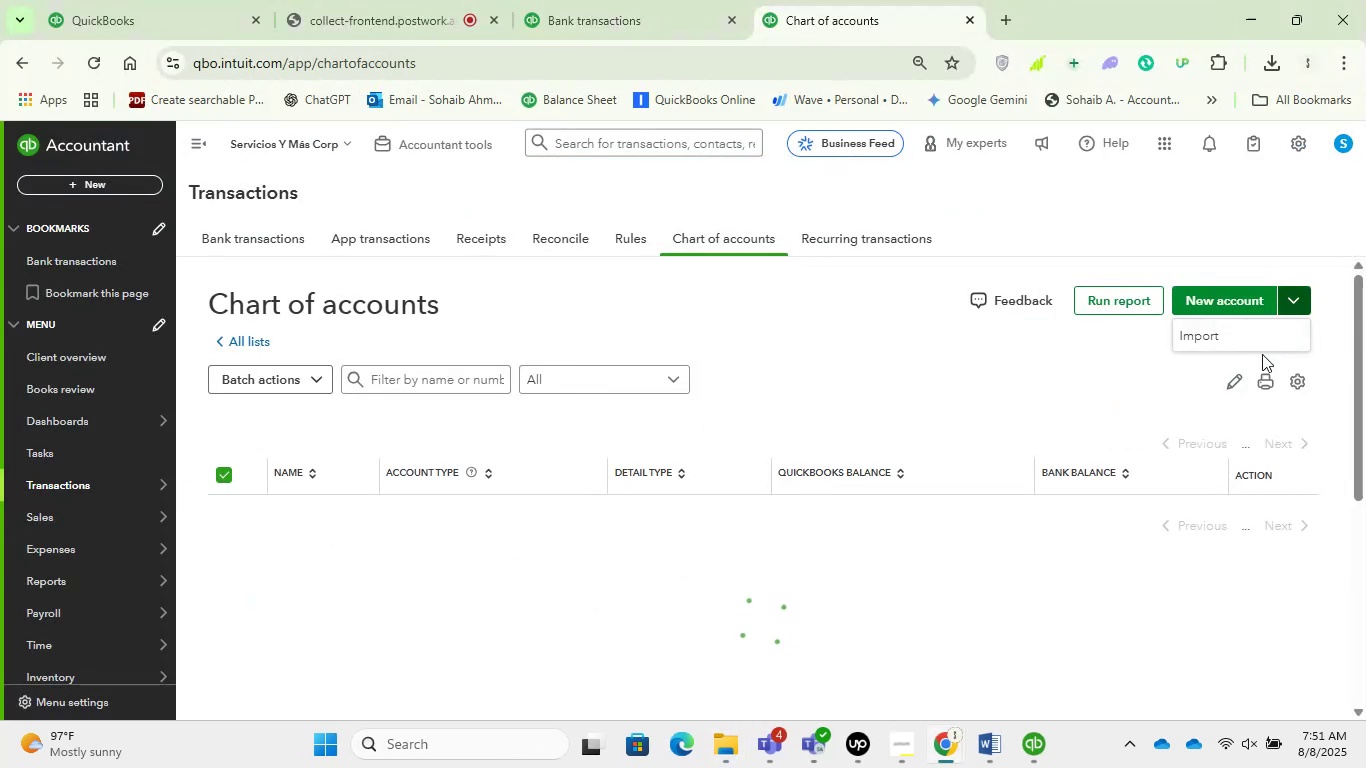 
left_click([1256, 346])
 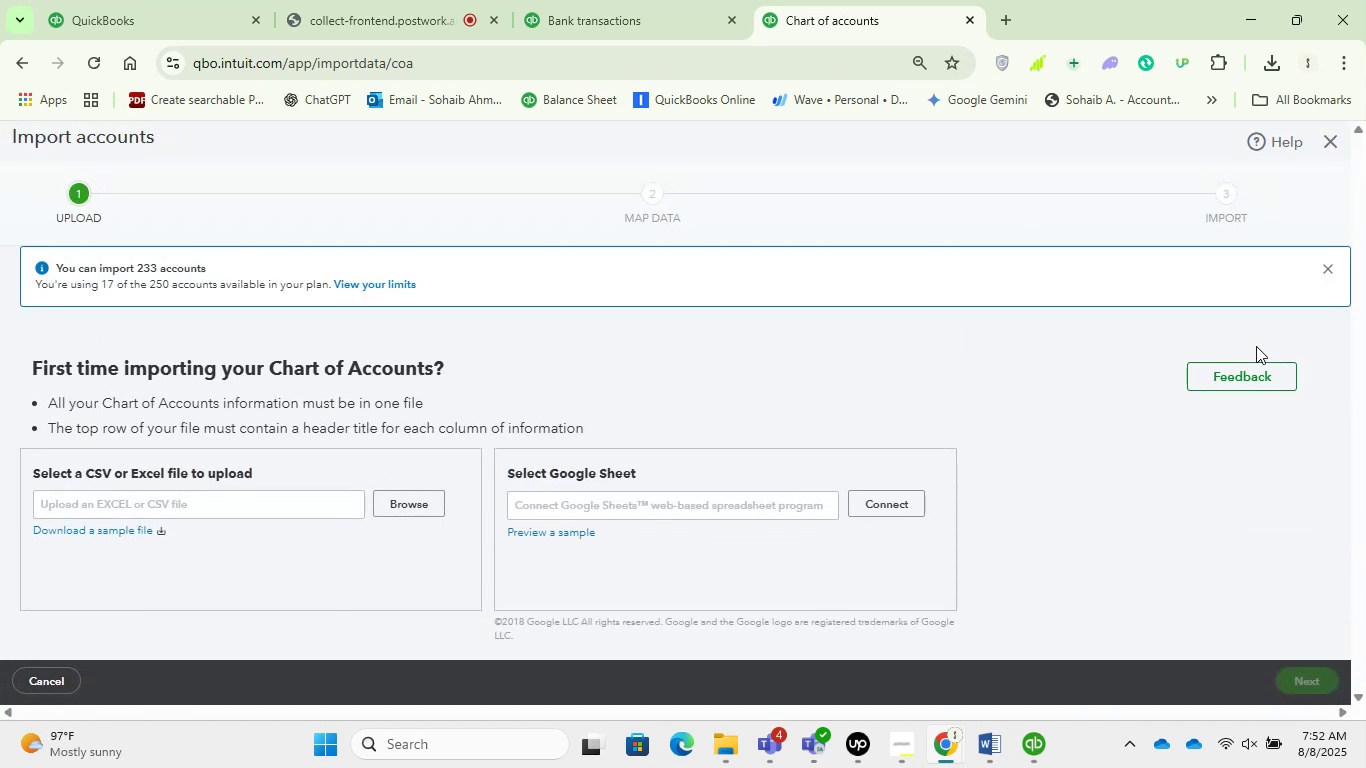 
wait(7.98)
 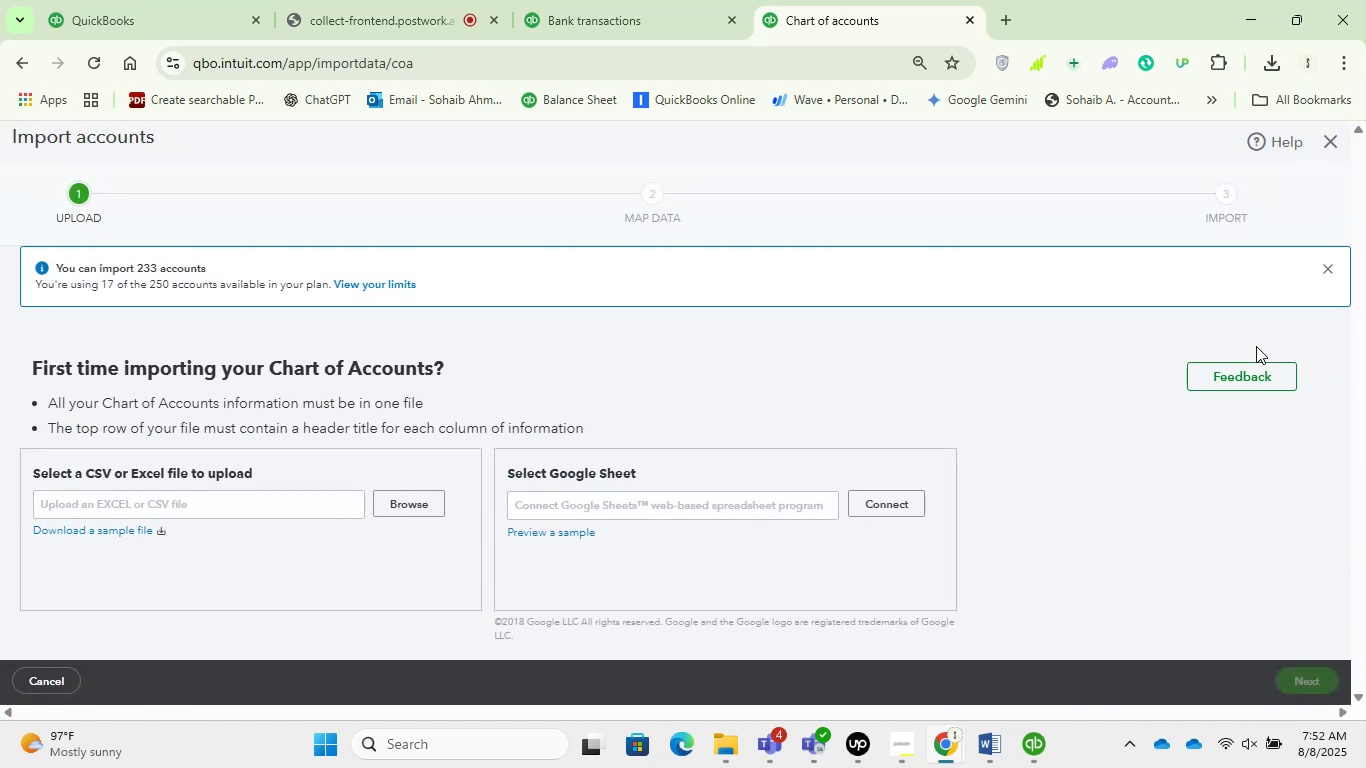 
left_click([131, 507])
 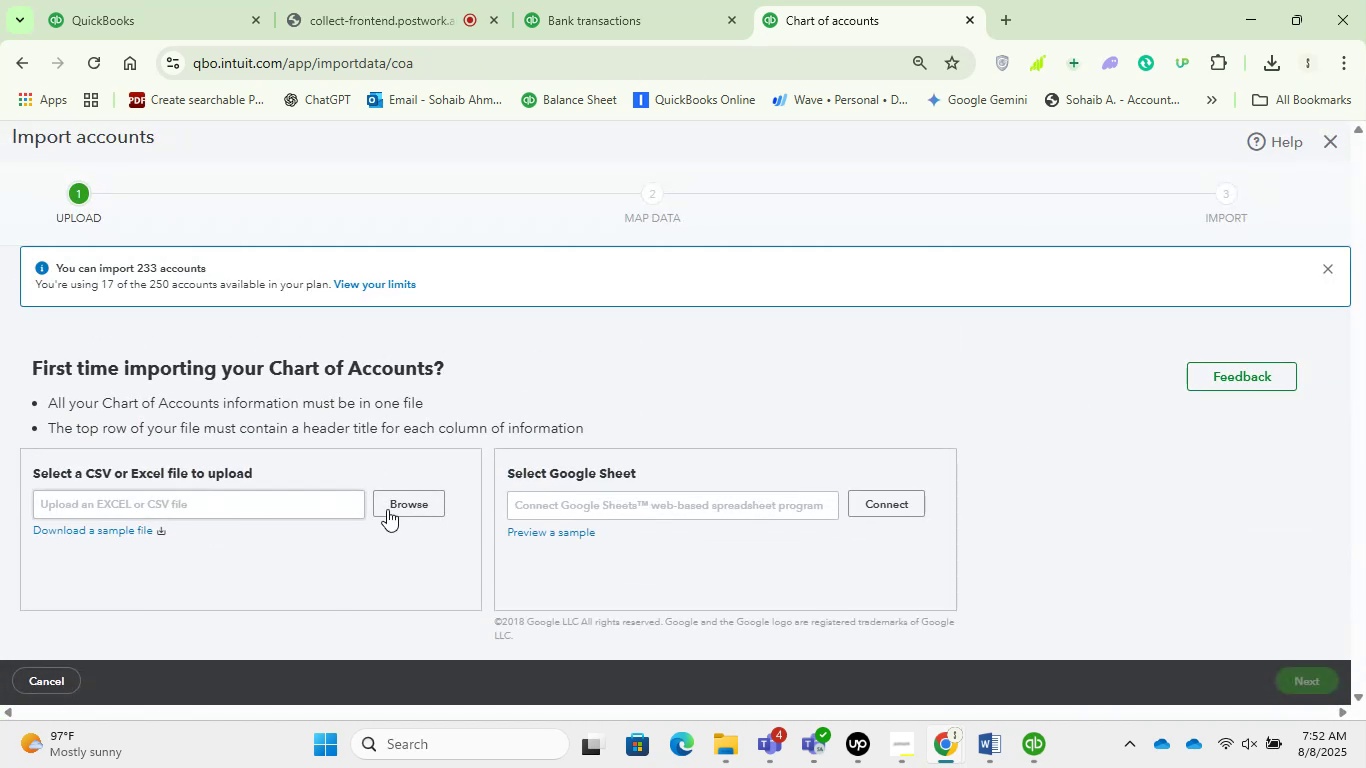 
left_click([394, 507])
 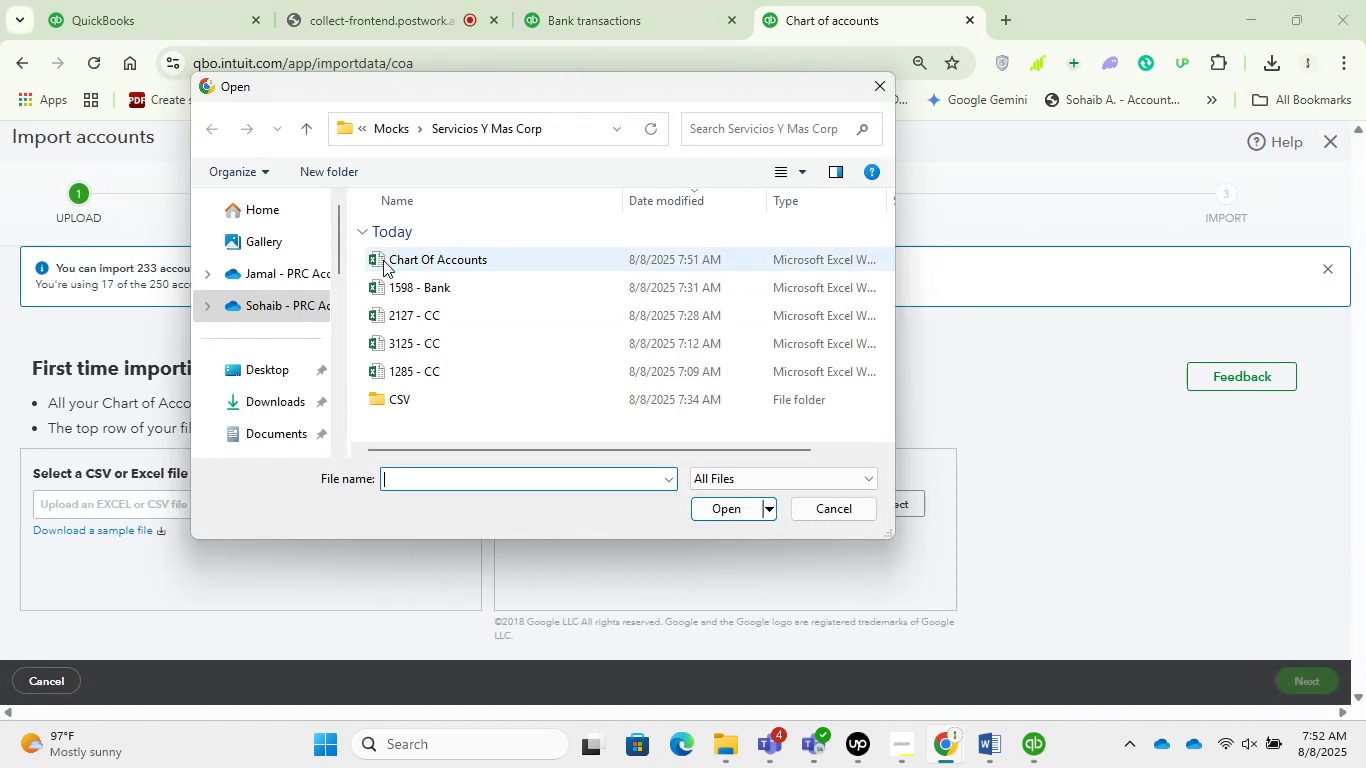 
left_click([411, 248])
 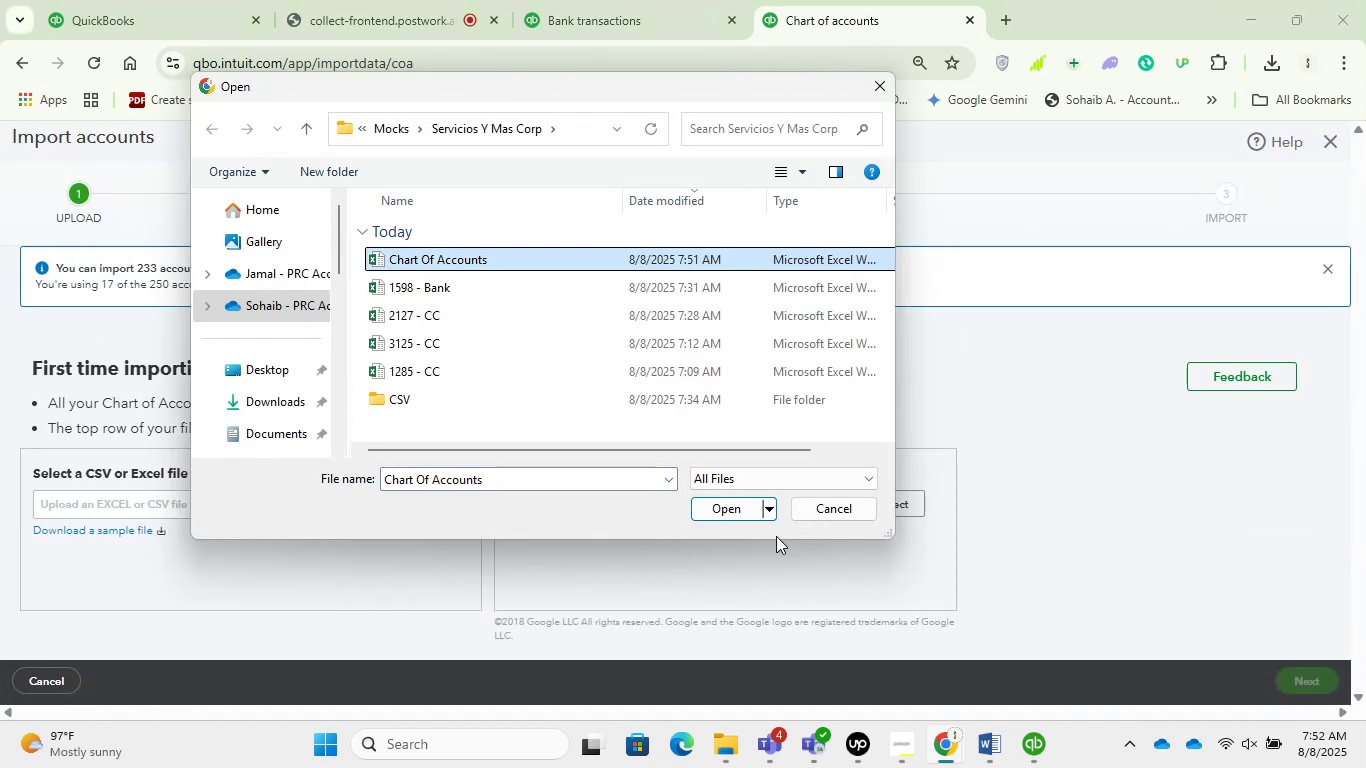 
left_click([734, 519])
 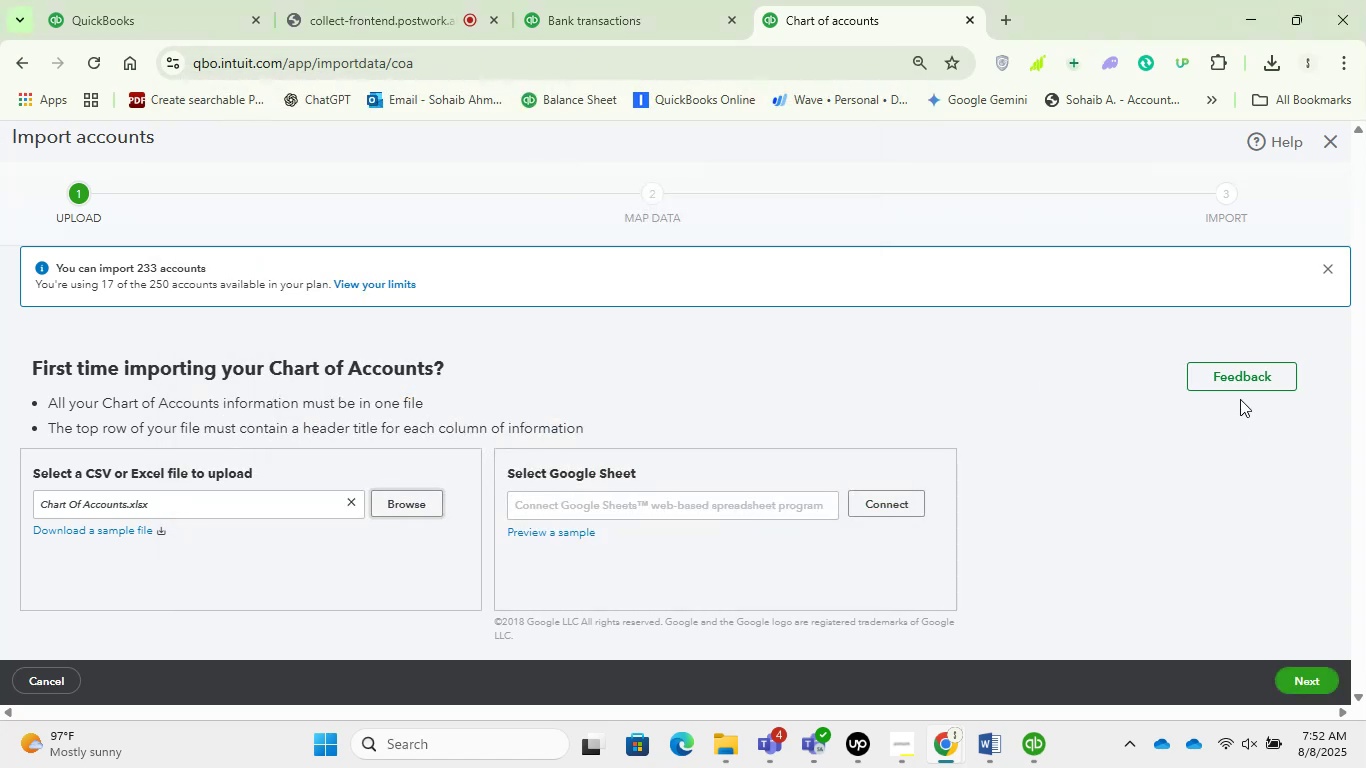 
left_click([1284, 690])
 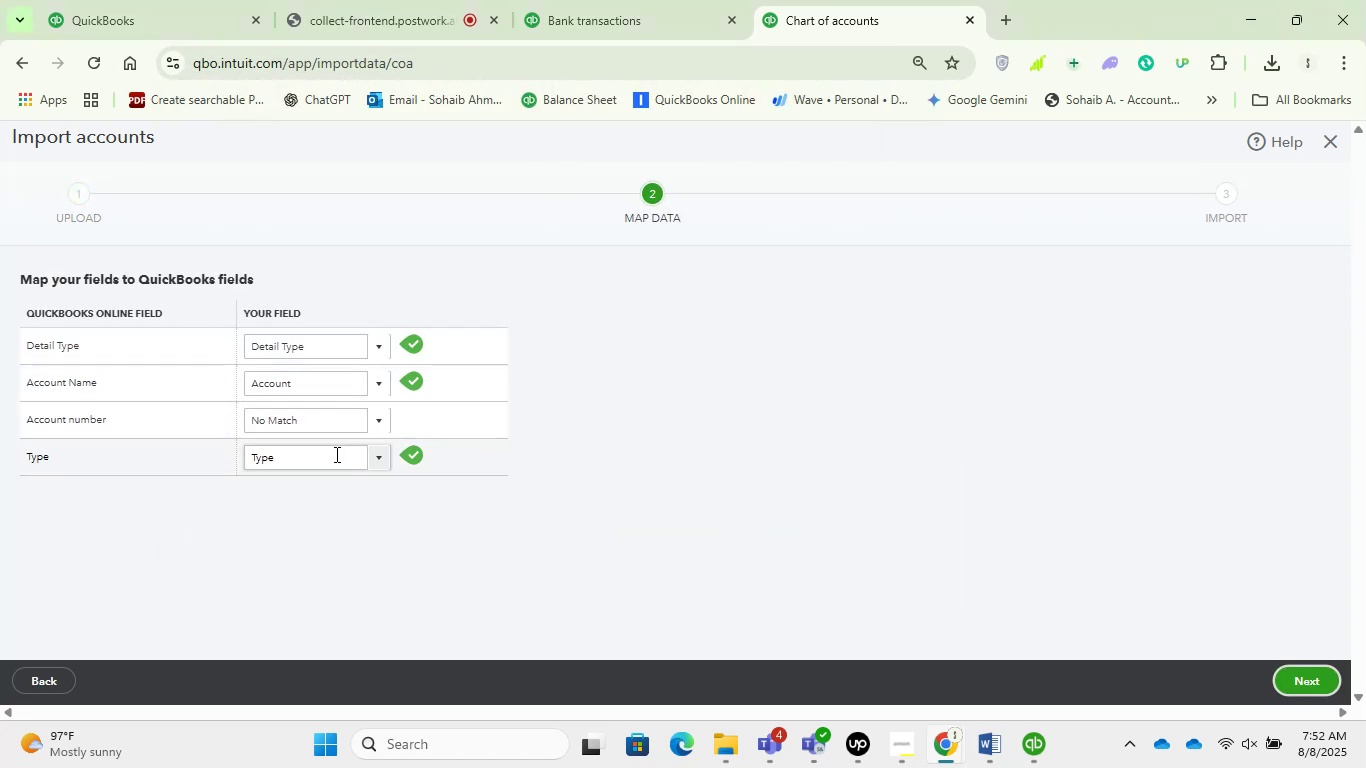 
left_click([1290, 680])
 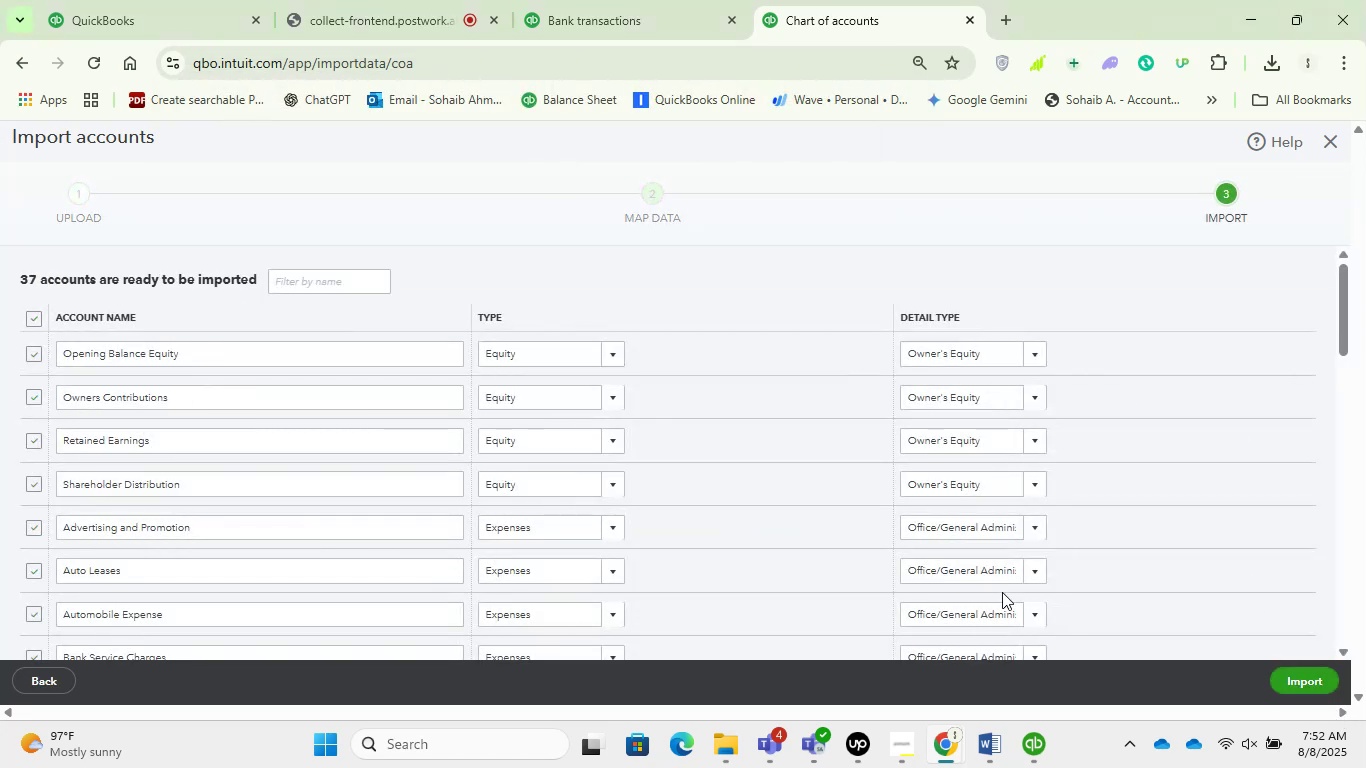 
scroll: coordinate [1219, 574], scroll_direction: down, amount: 27.0
 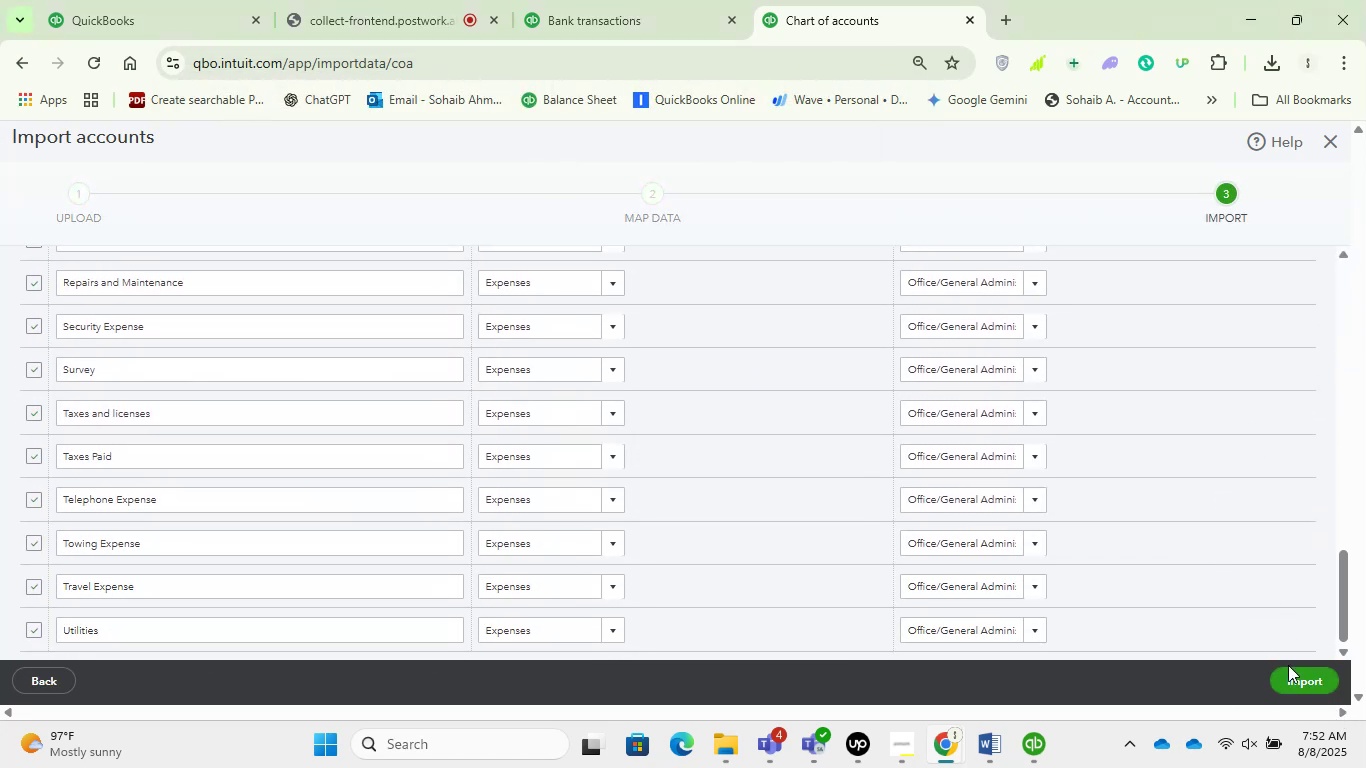 
left_click([1289, 667])
 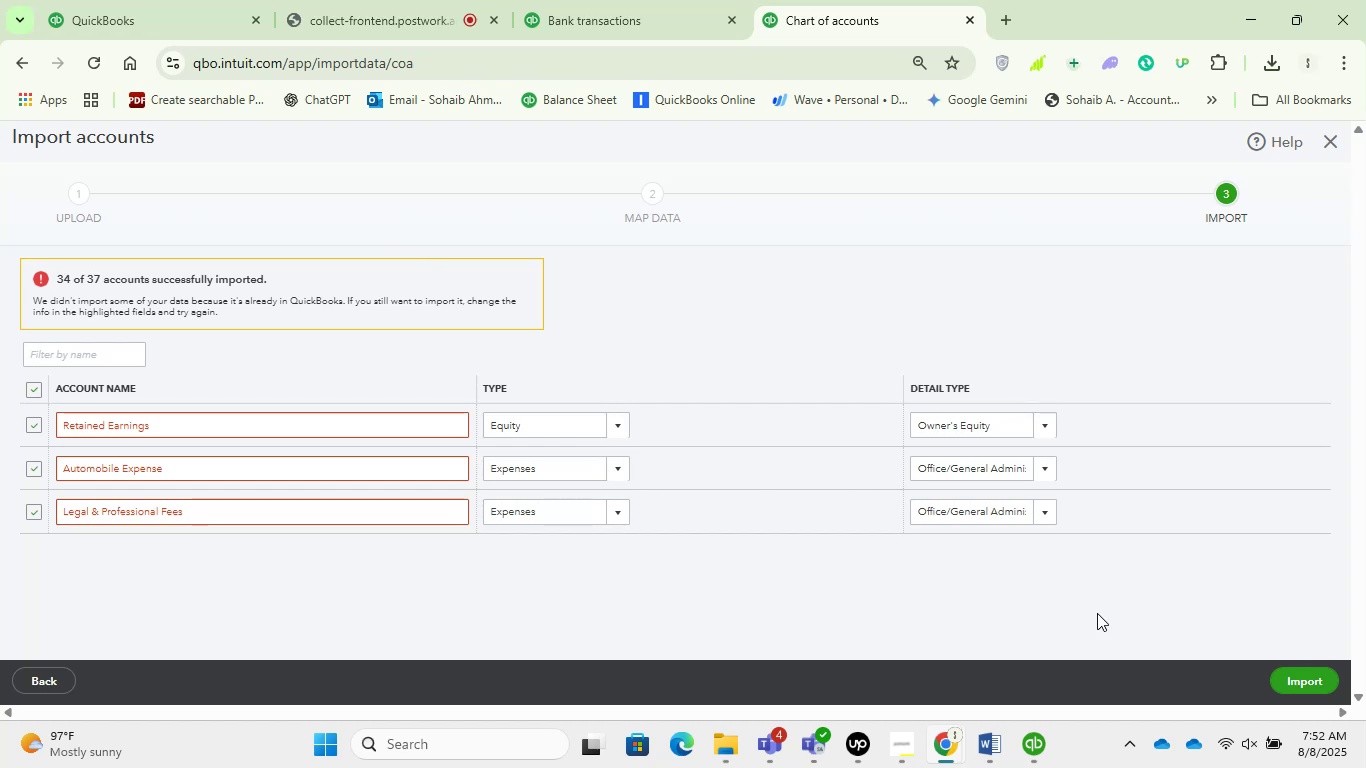 
wait(15.97)
 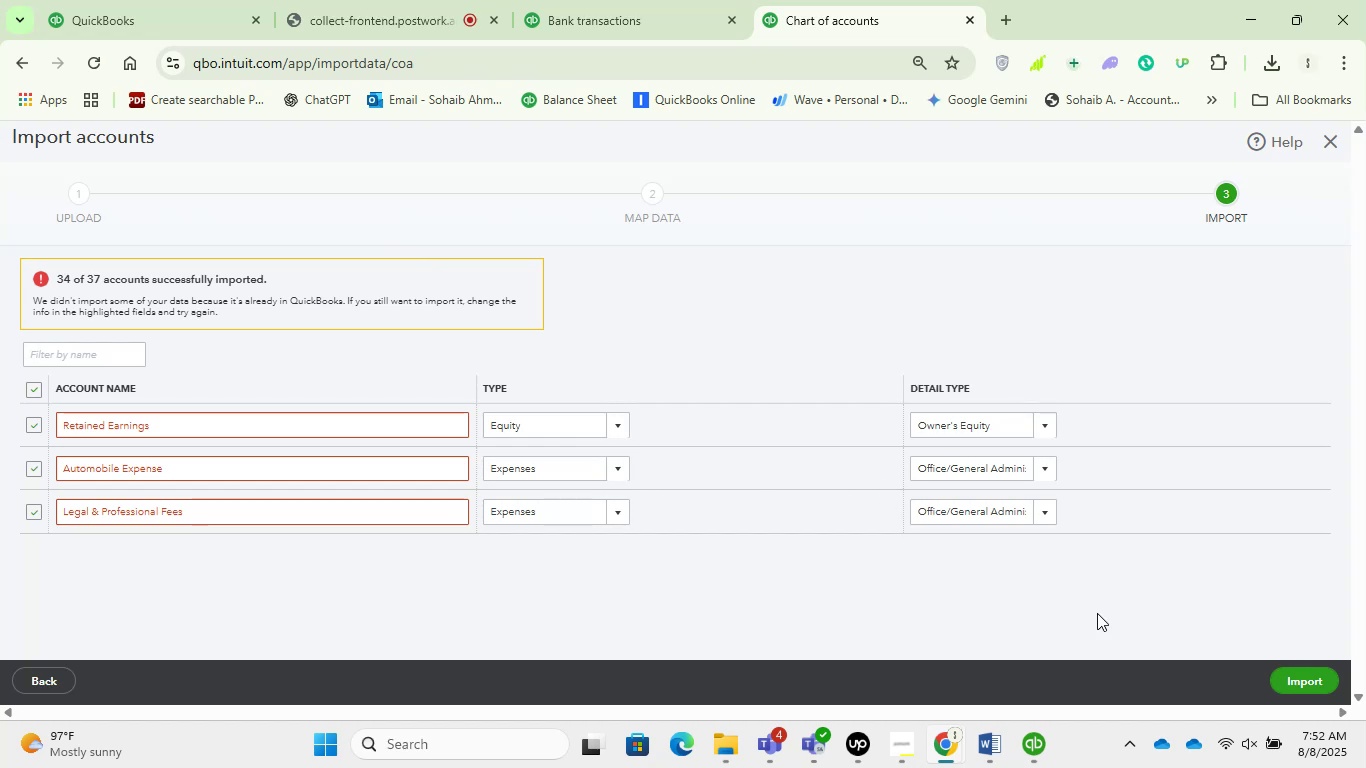 
left_click([1330, 147])
 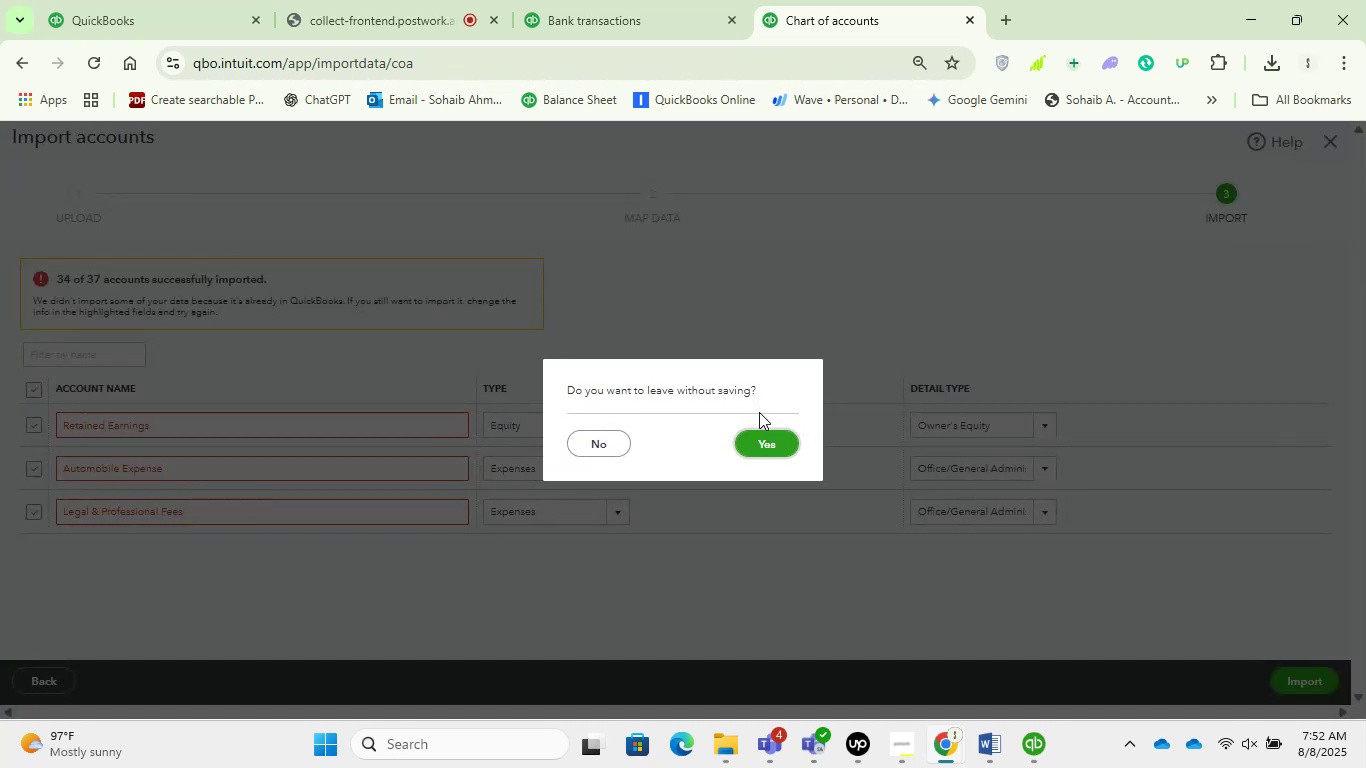 
left_click([761, 442])
 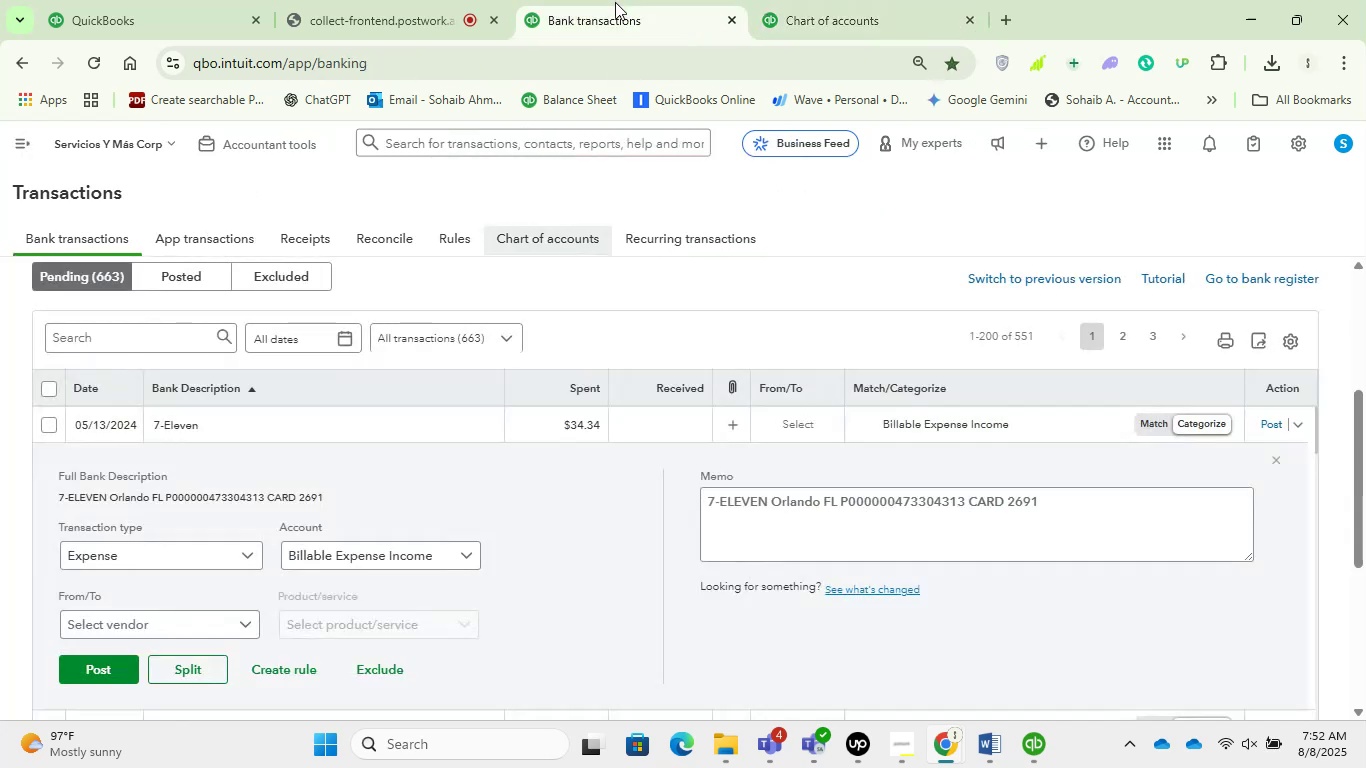 
wait(10.19)
 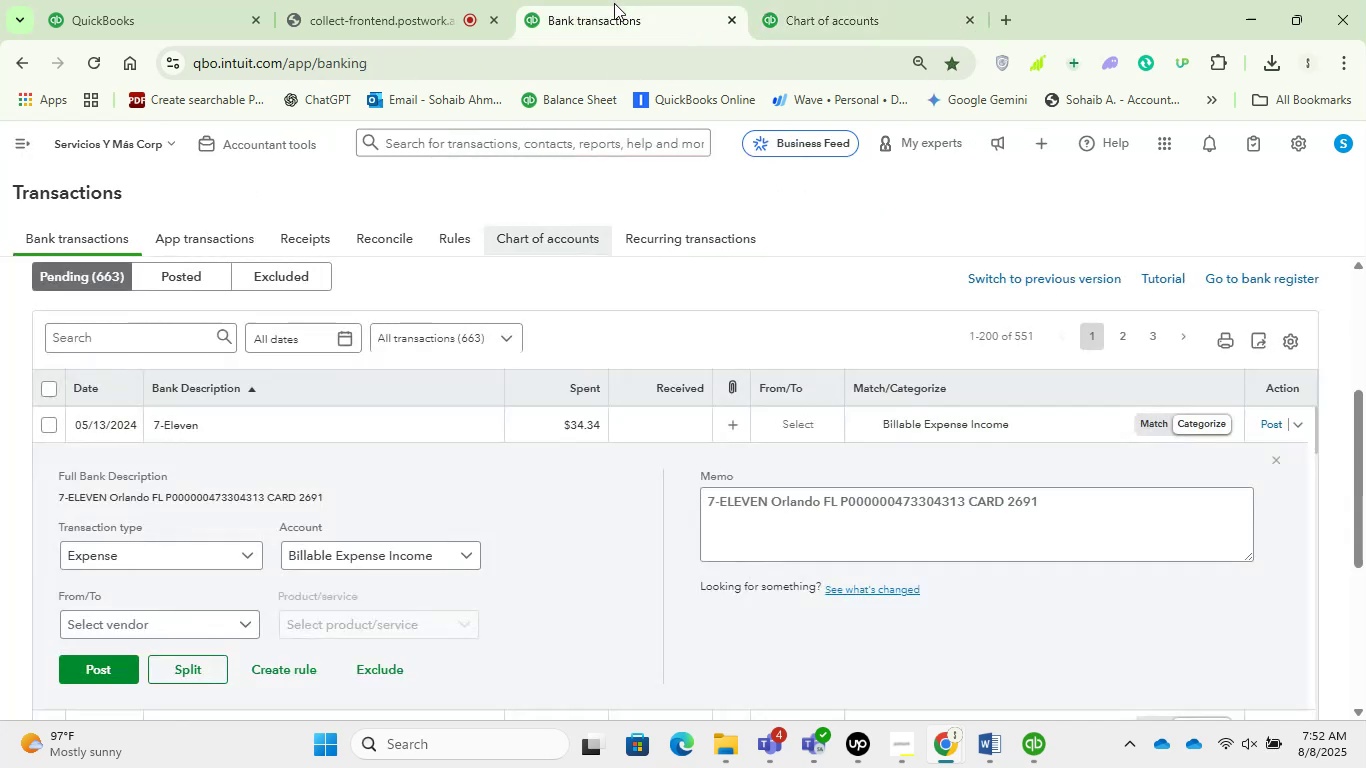 
scroll: coordinate [94, 456], scroll_direction: down, amount: 4.0
 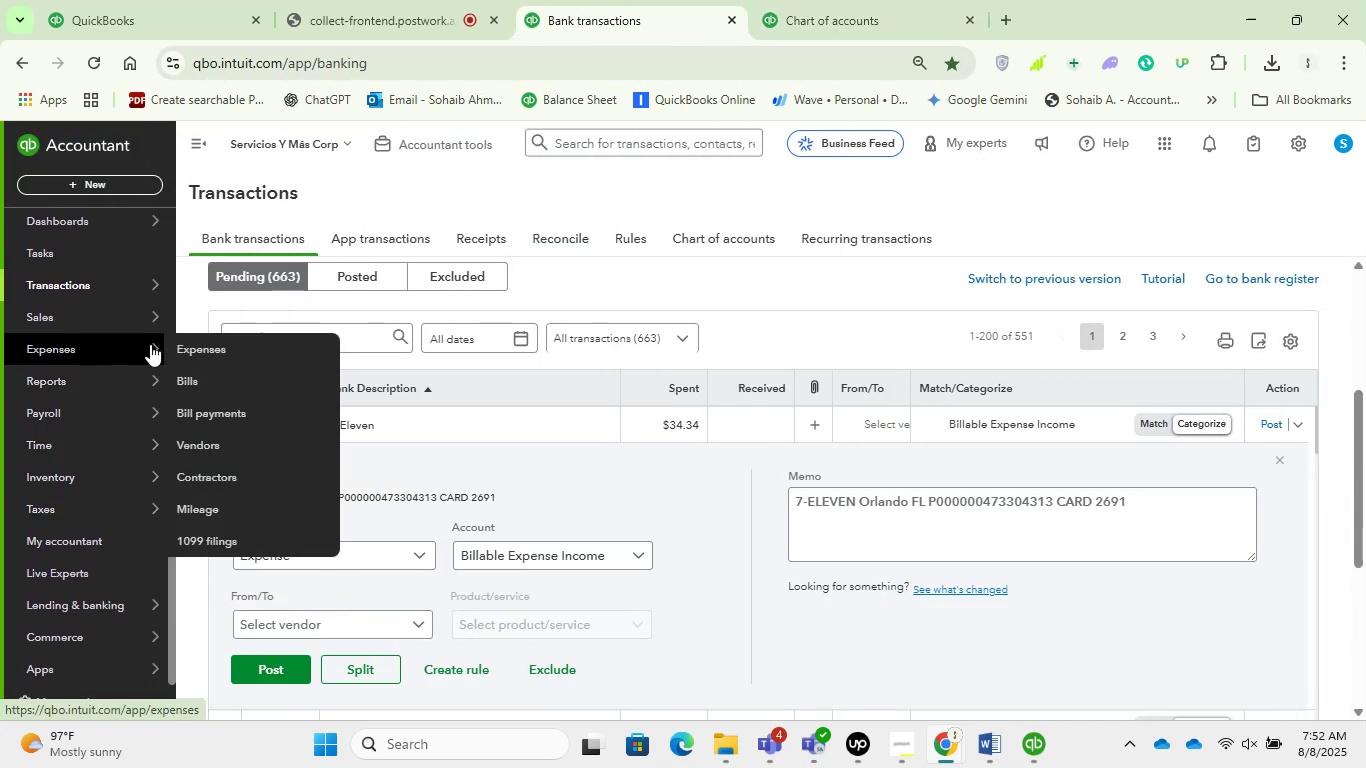 
right_click([211, 451])
 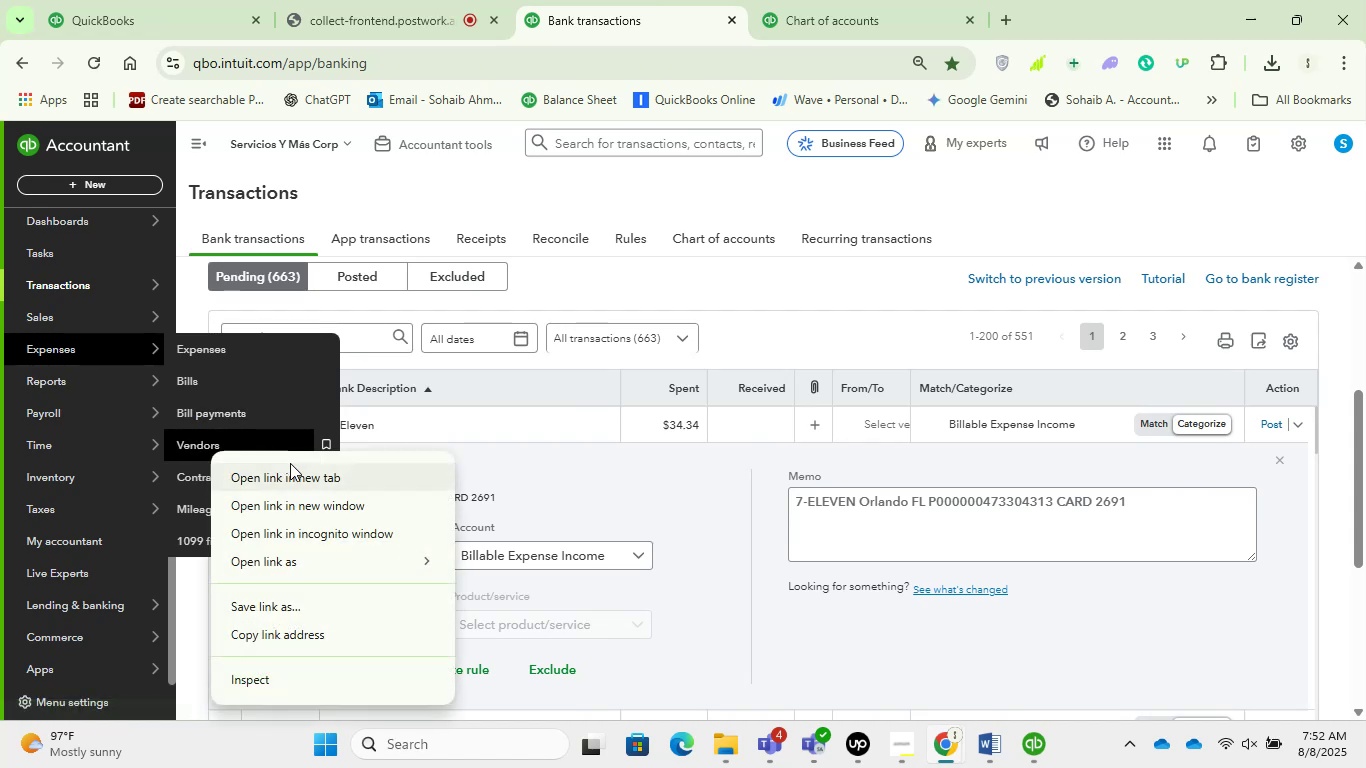 
left_click([294, 477])
 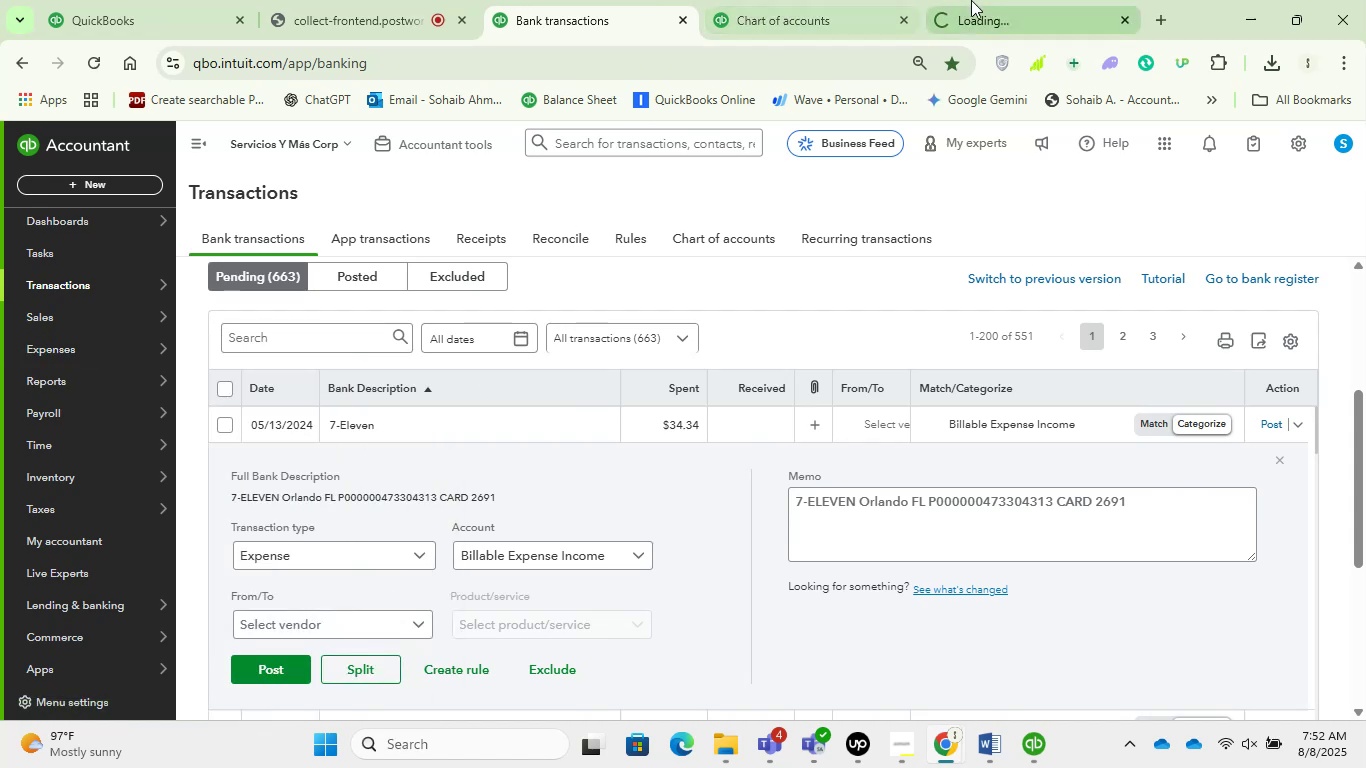 
left_click([1014, 0])
 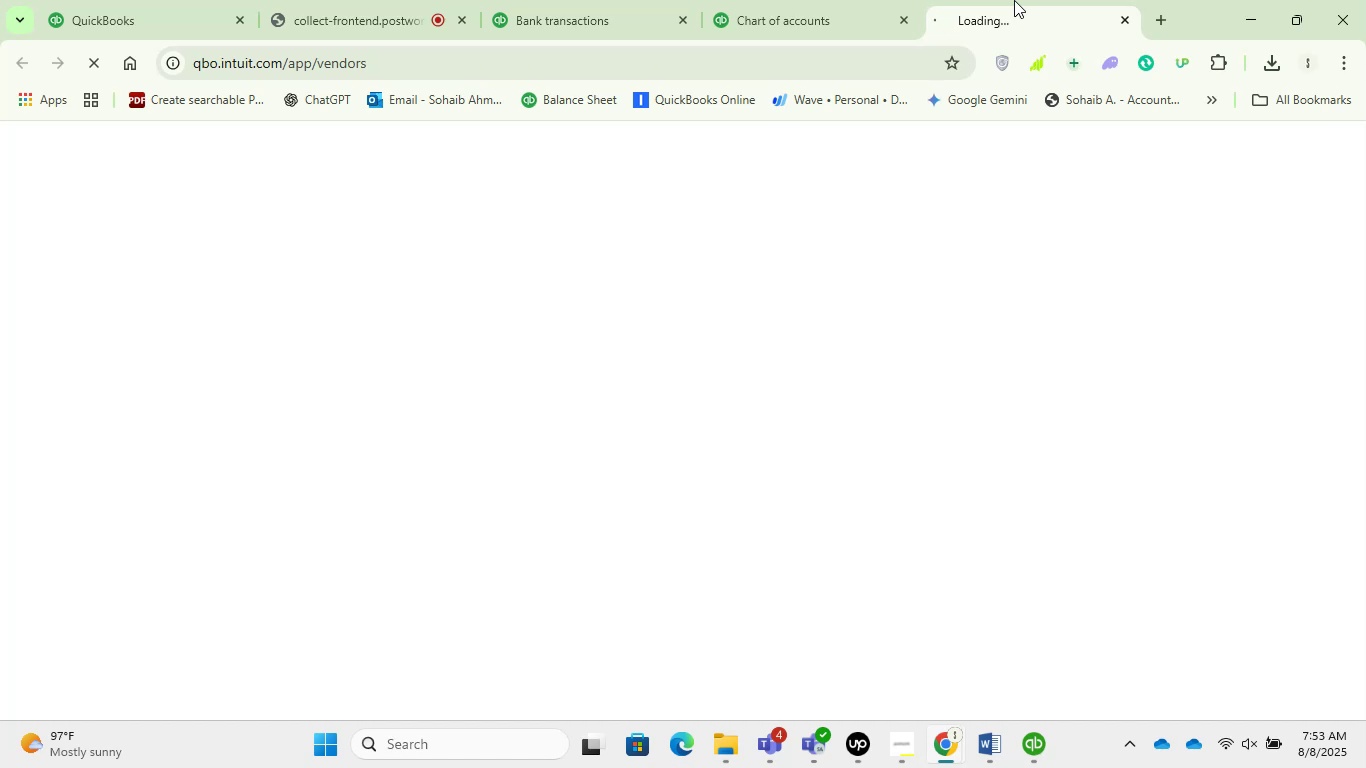 
wait(21.35)
 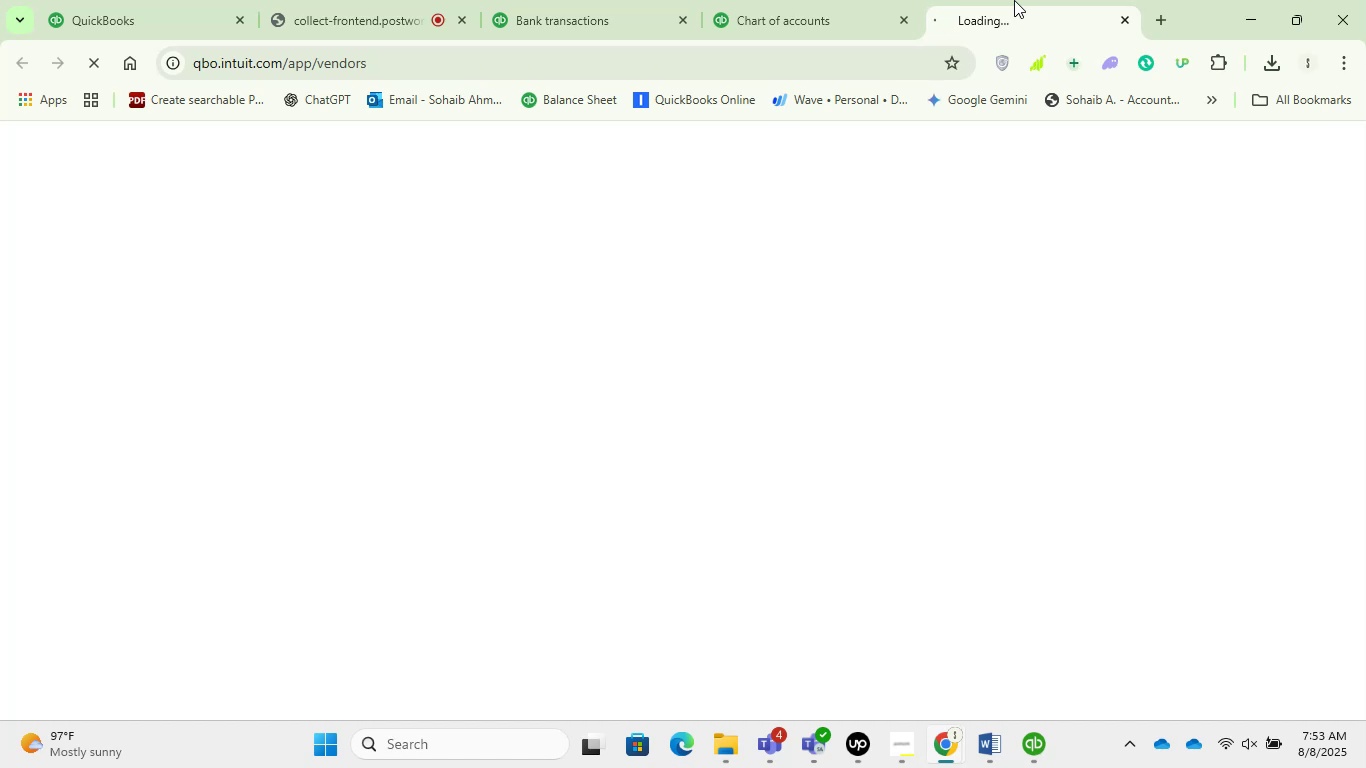 
mouse_move([992, 36])
 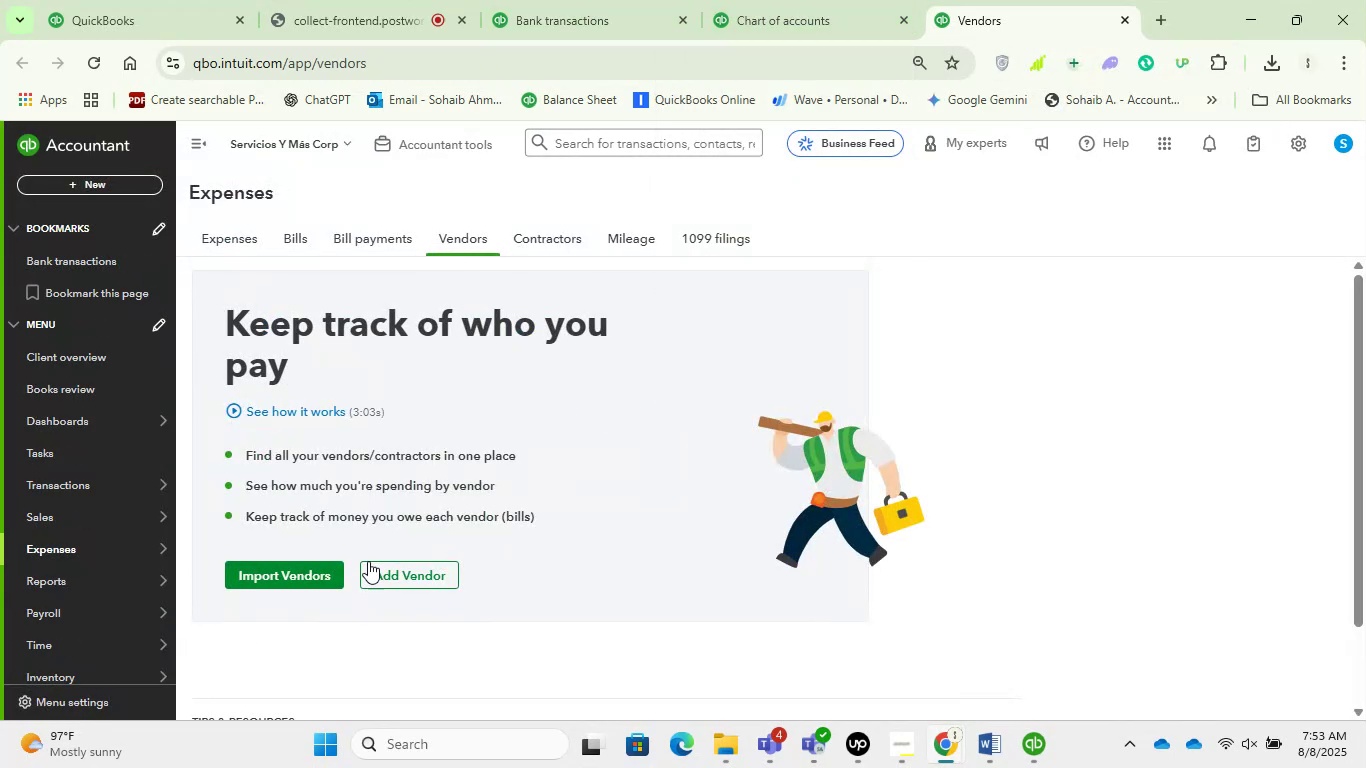 
left_click([326, 569])
 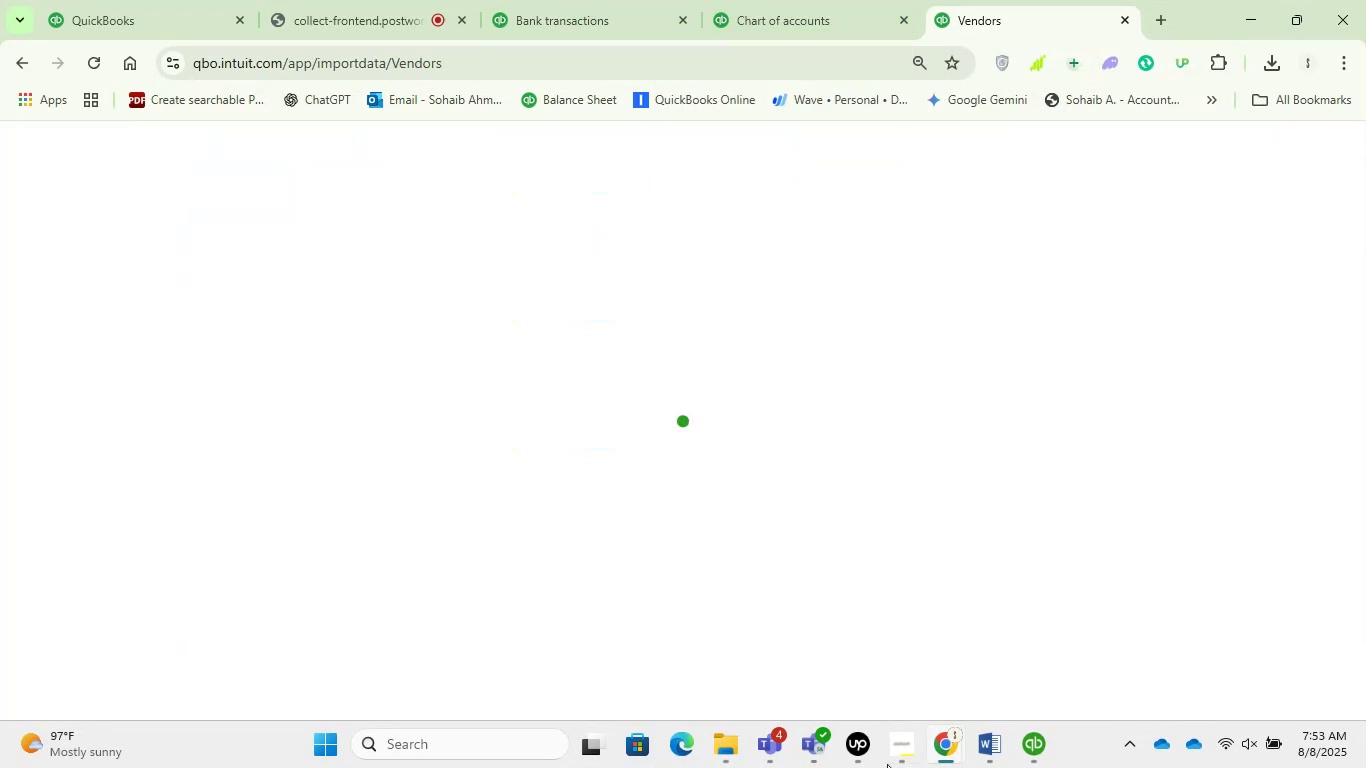 
mouse_move([930, 748])
 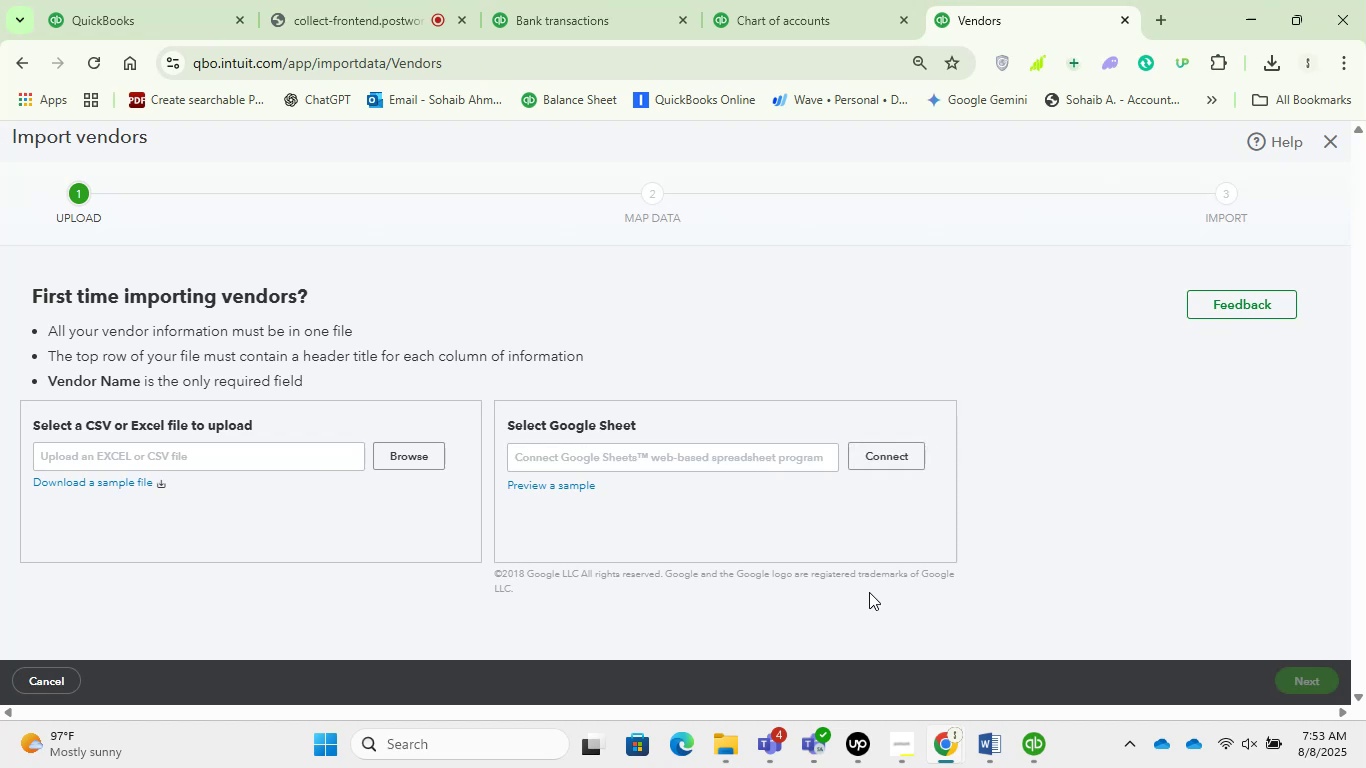 
wait(5.2)
 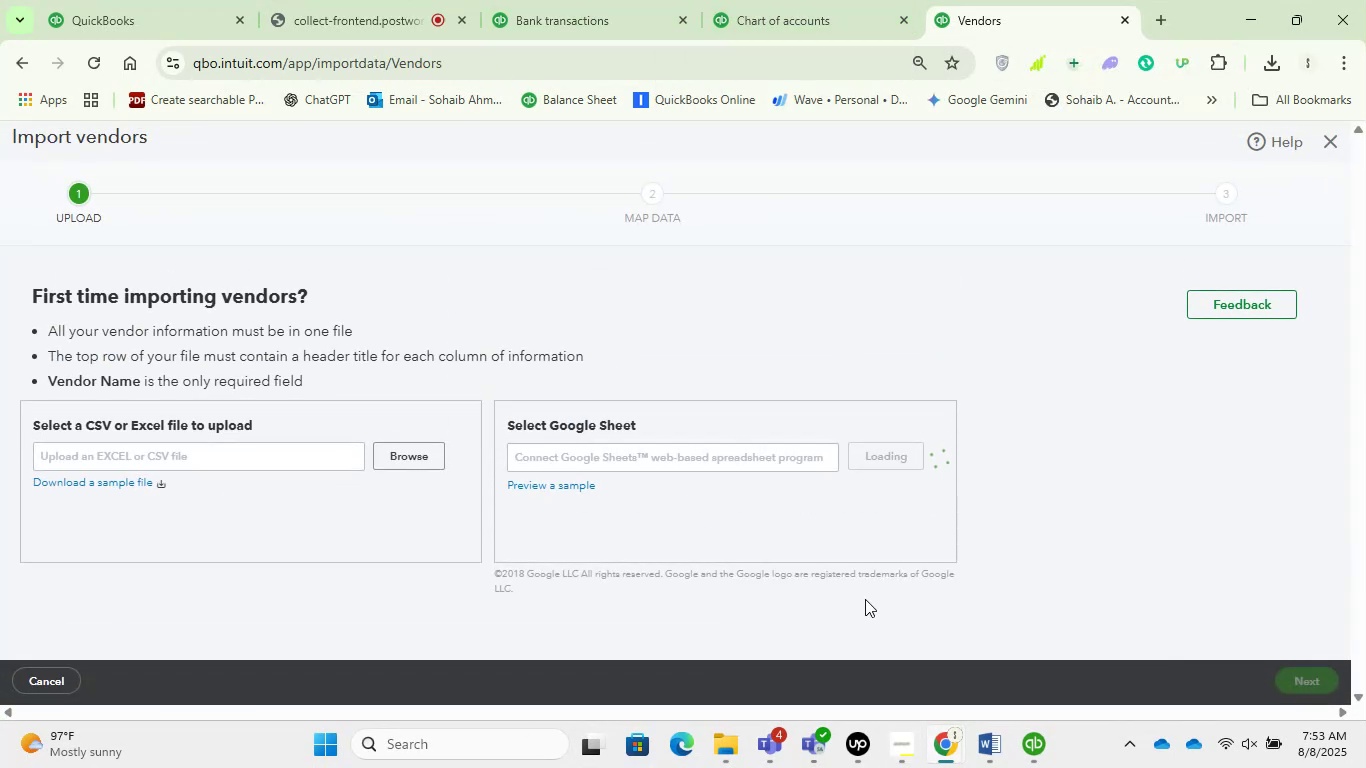 
left_click([727, 750])
 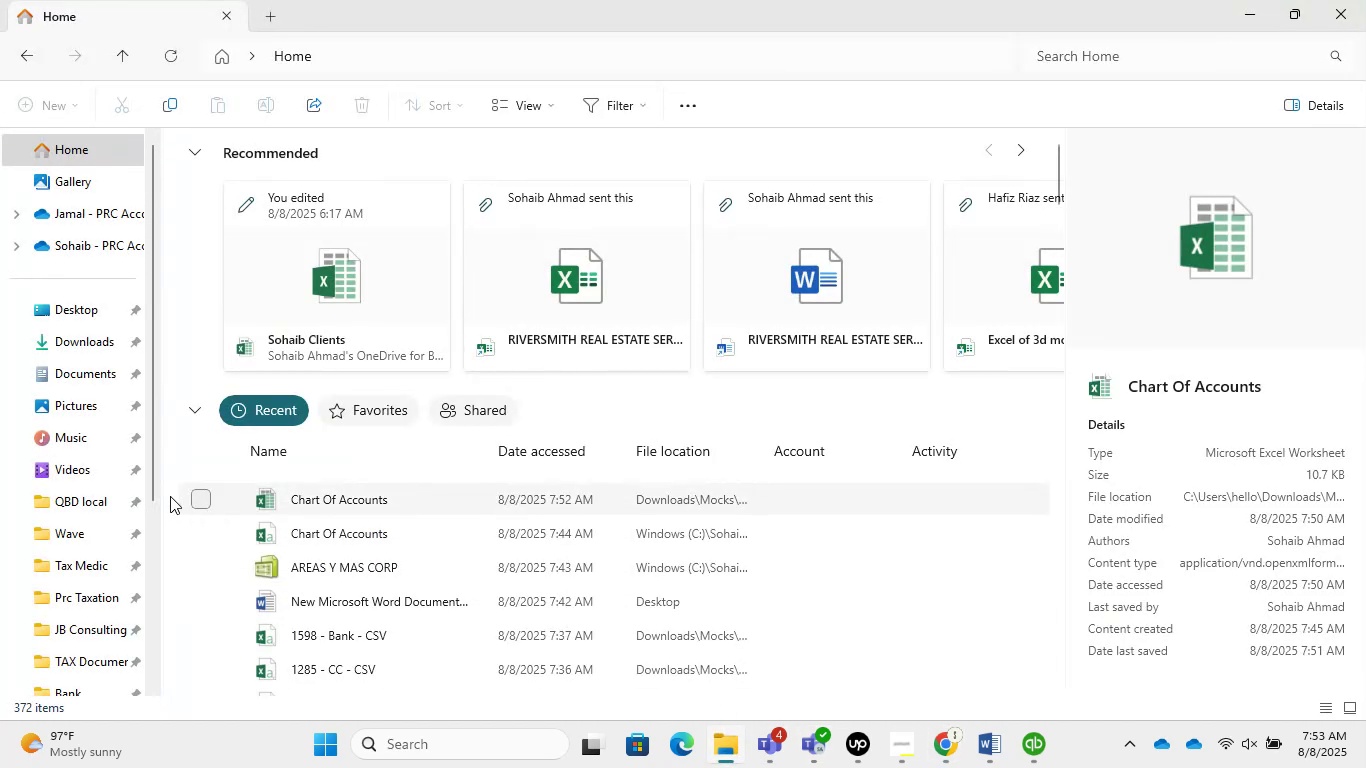 
left_click([77, 336])
 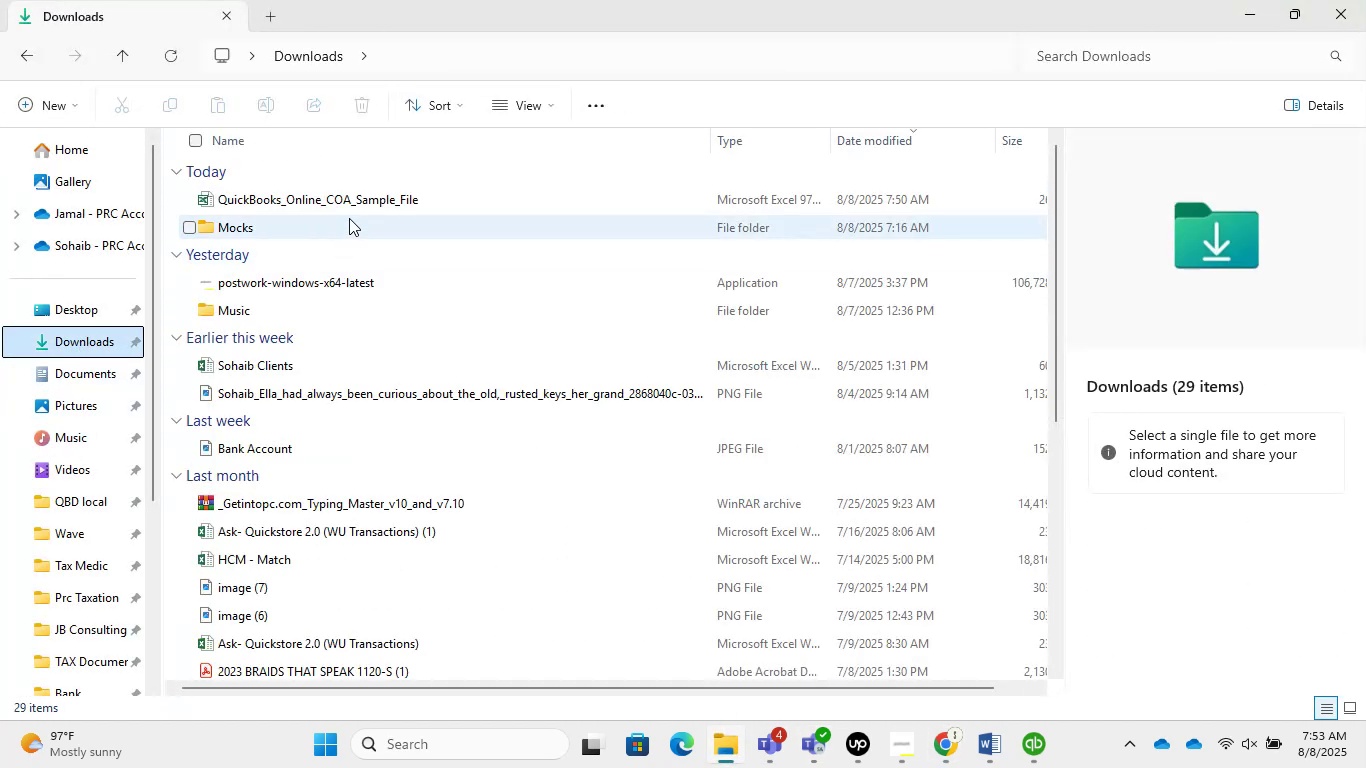 
double_click([349, 218])
 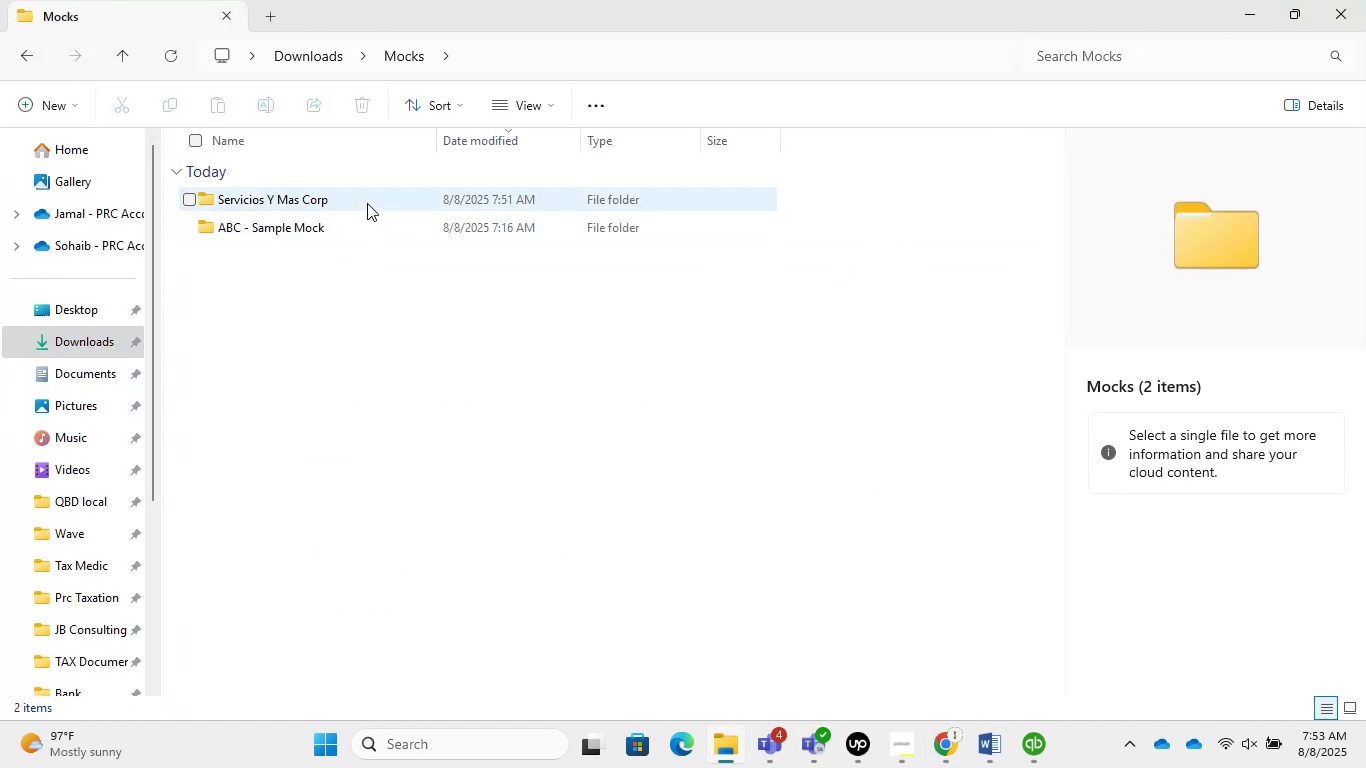 
double_click([367, 203])
 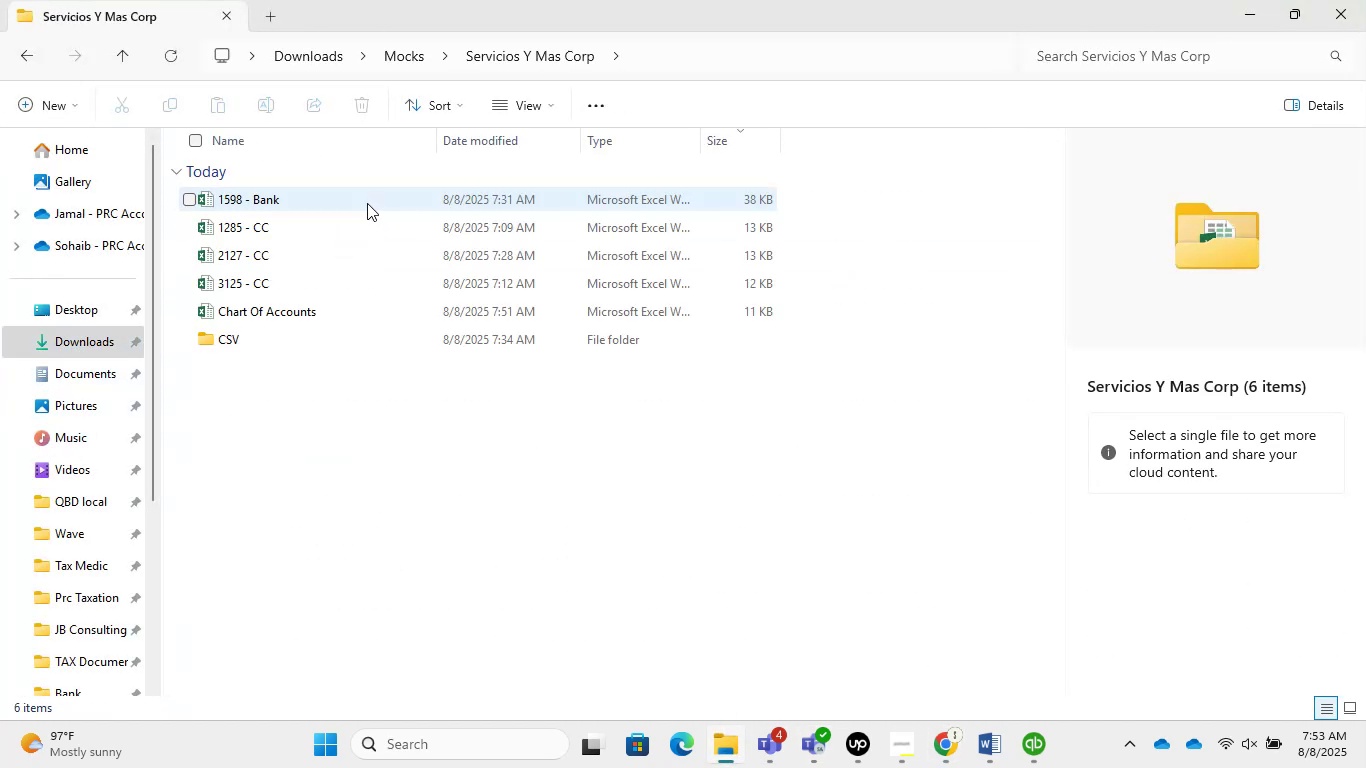 
double_click([367, 203])
 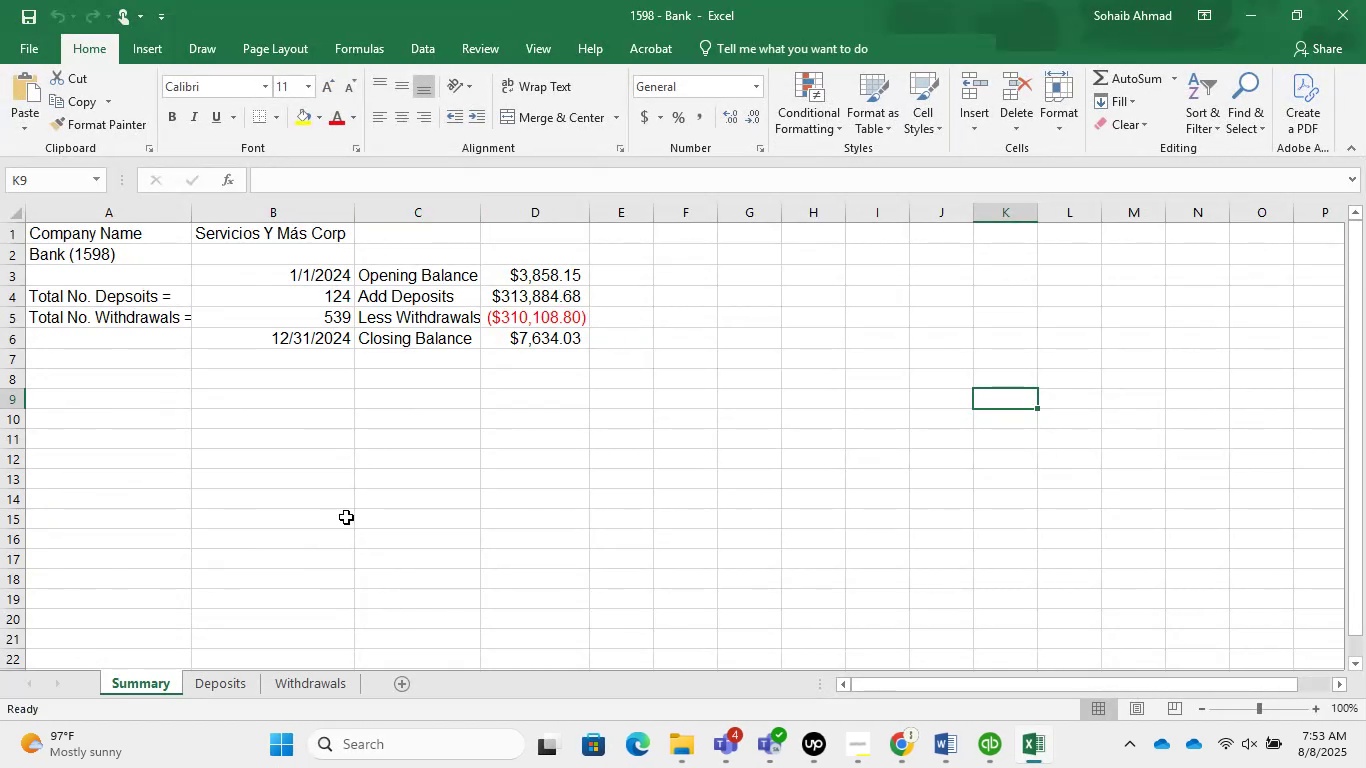 
left_click([284, 698])
 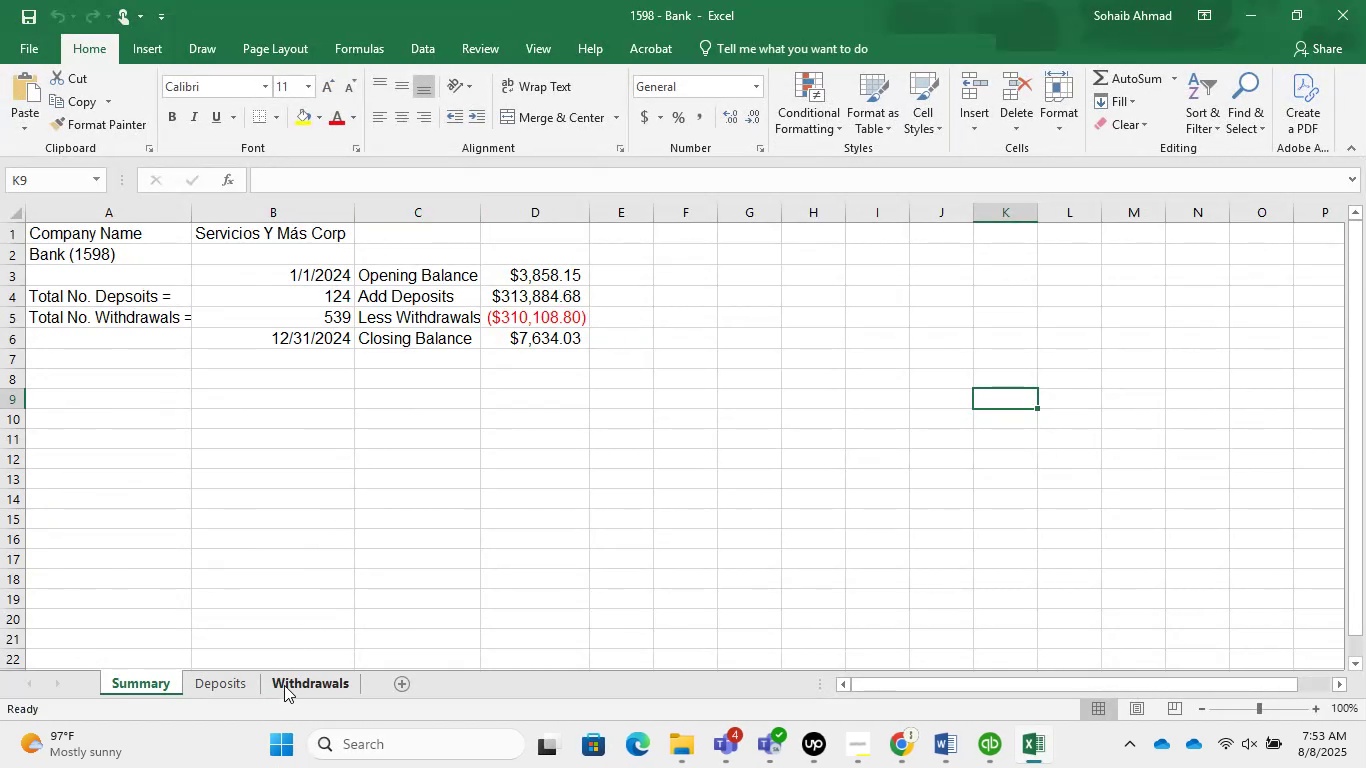 
double_click([284, 685])
 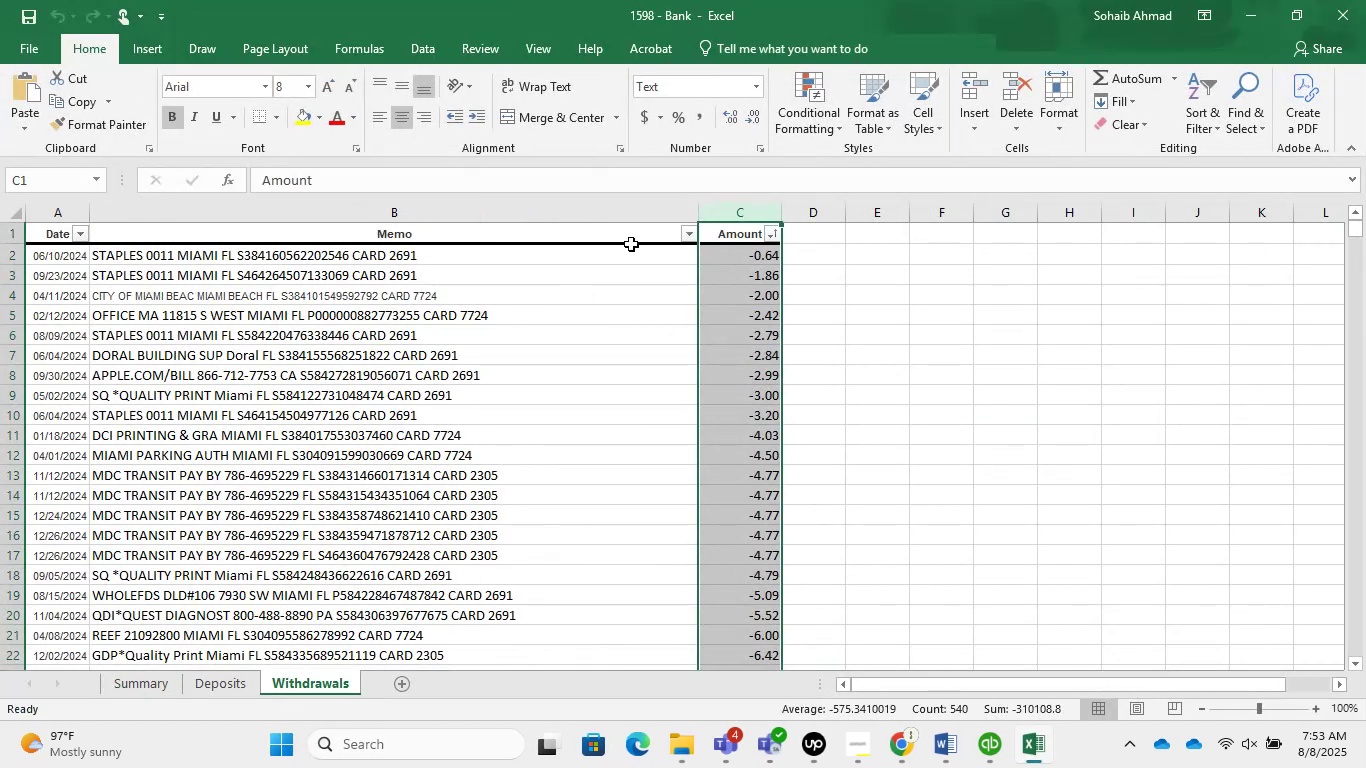 
left_click([684, 235])
 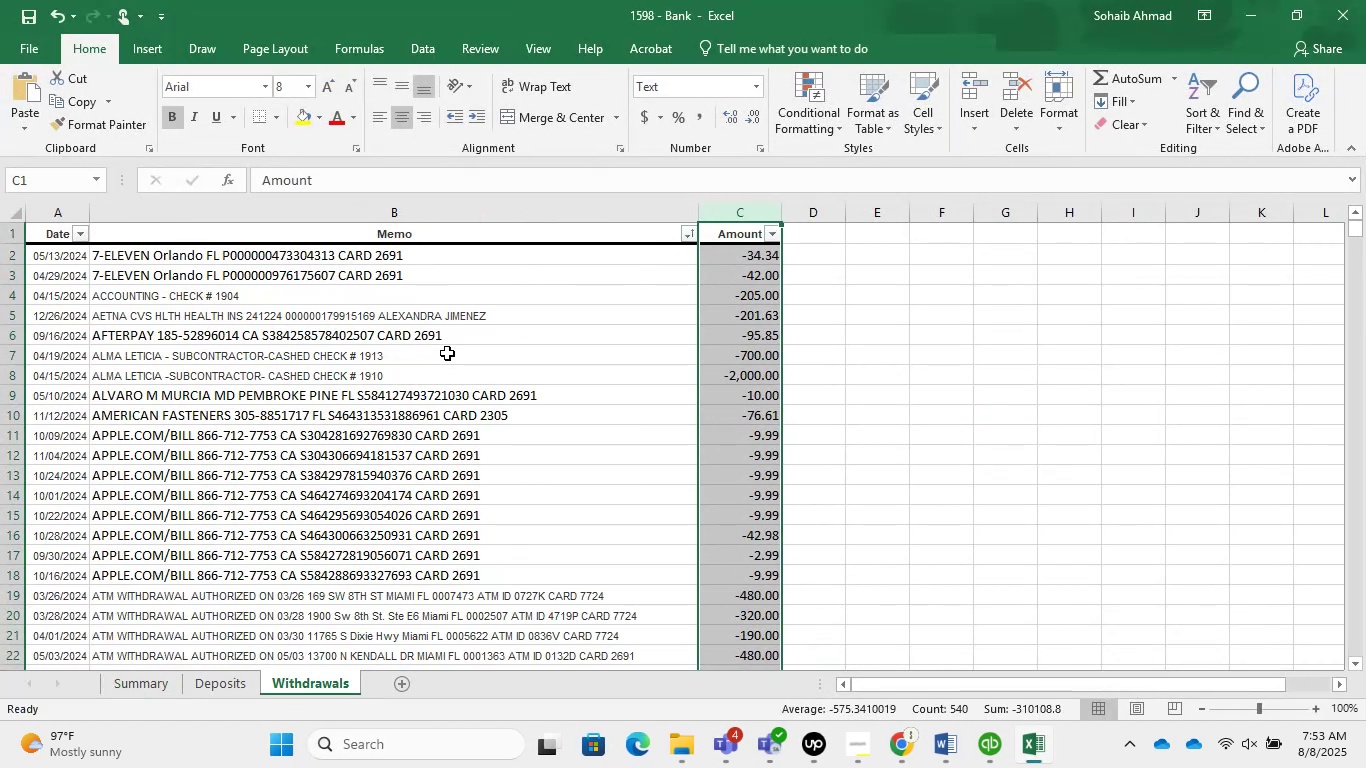 
scroll: coordinate [597, 365], scroll_direction: up, amount: 1.0
 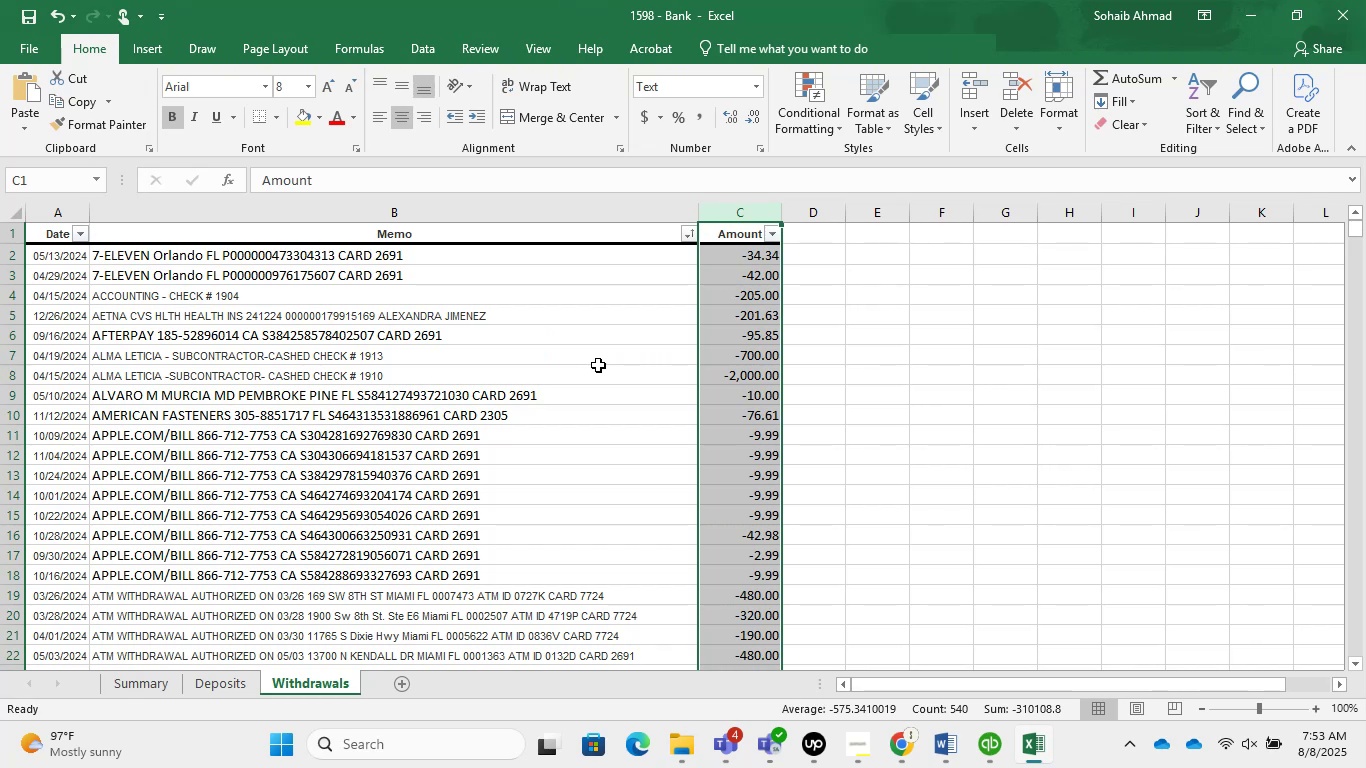 
scroll: coordinate [654, 292], scroll_direction: down, amount: 28.0
 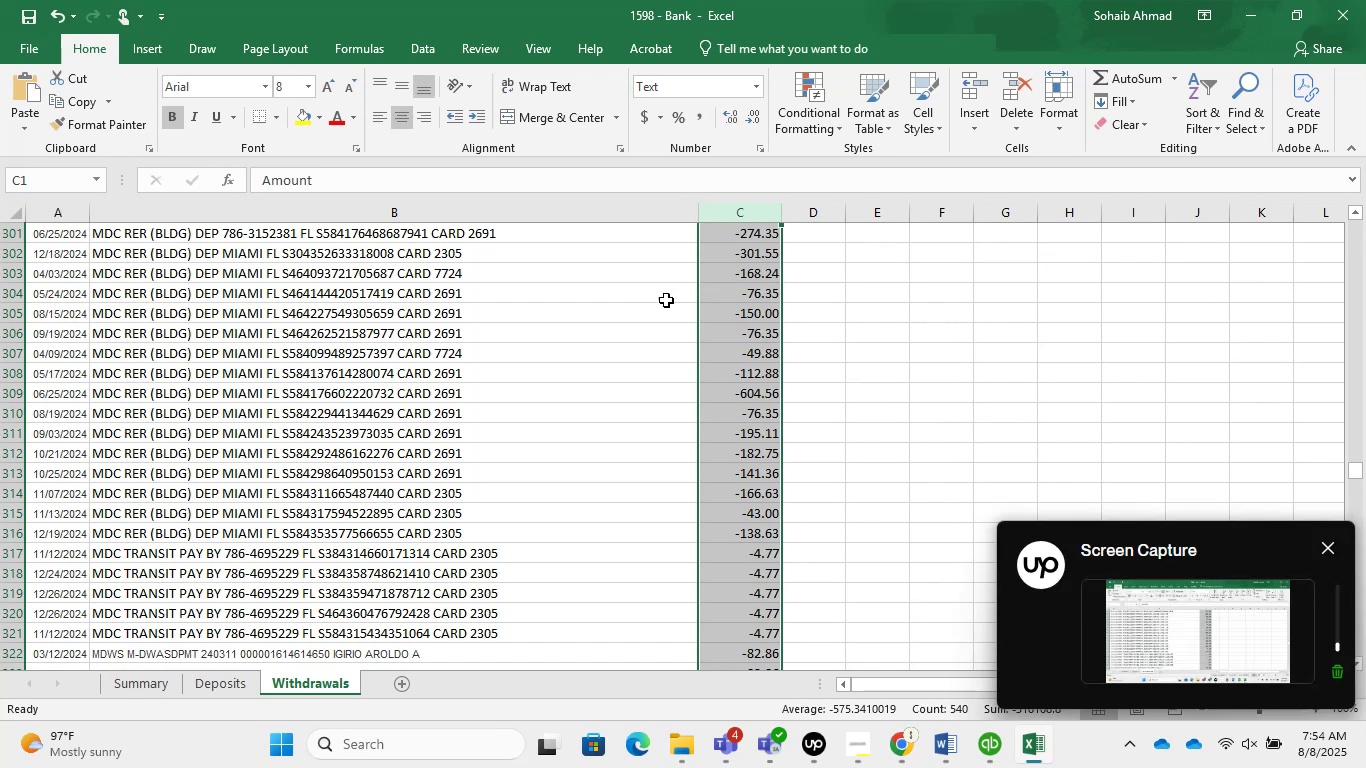 
wait(5.83)
 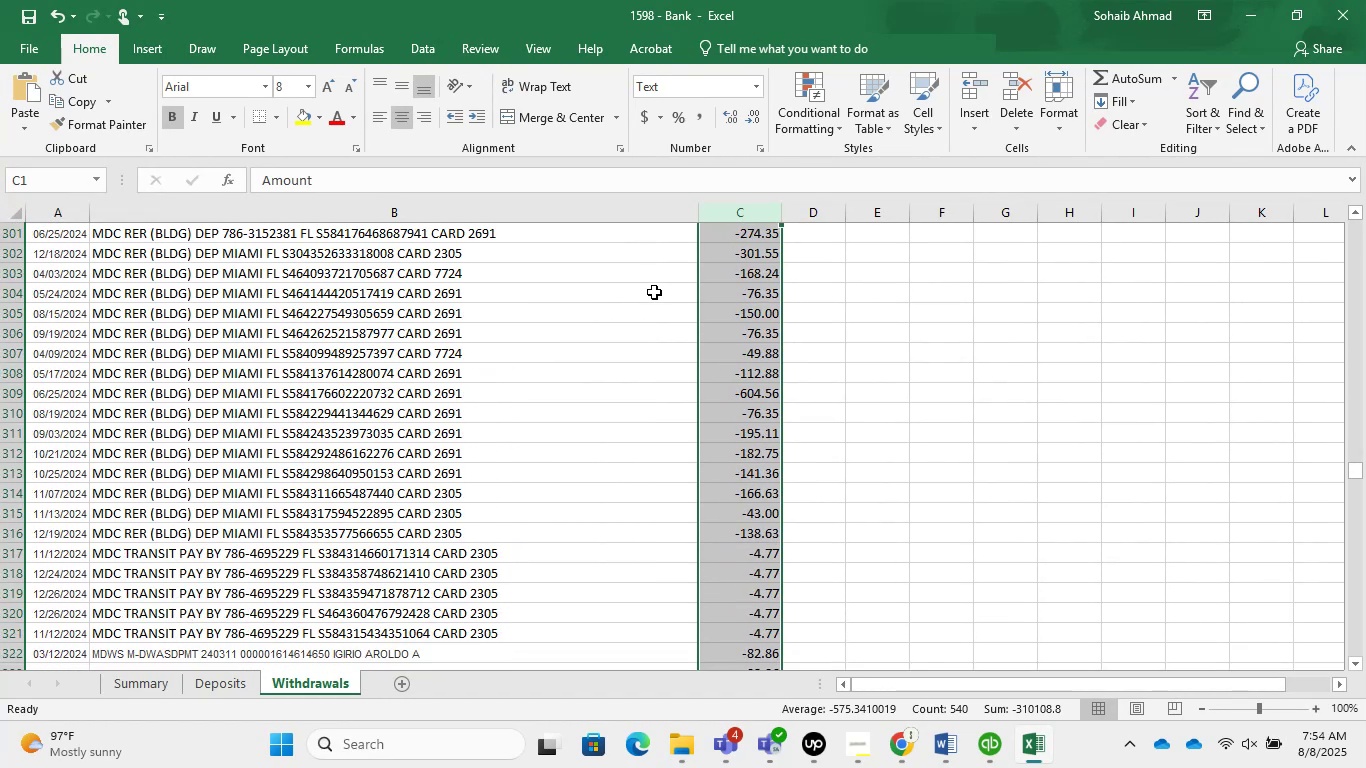 
left_click([1330, 0])
 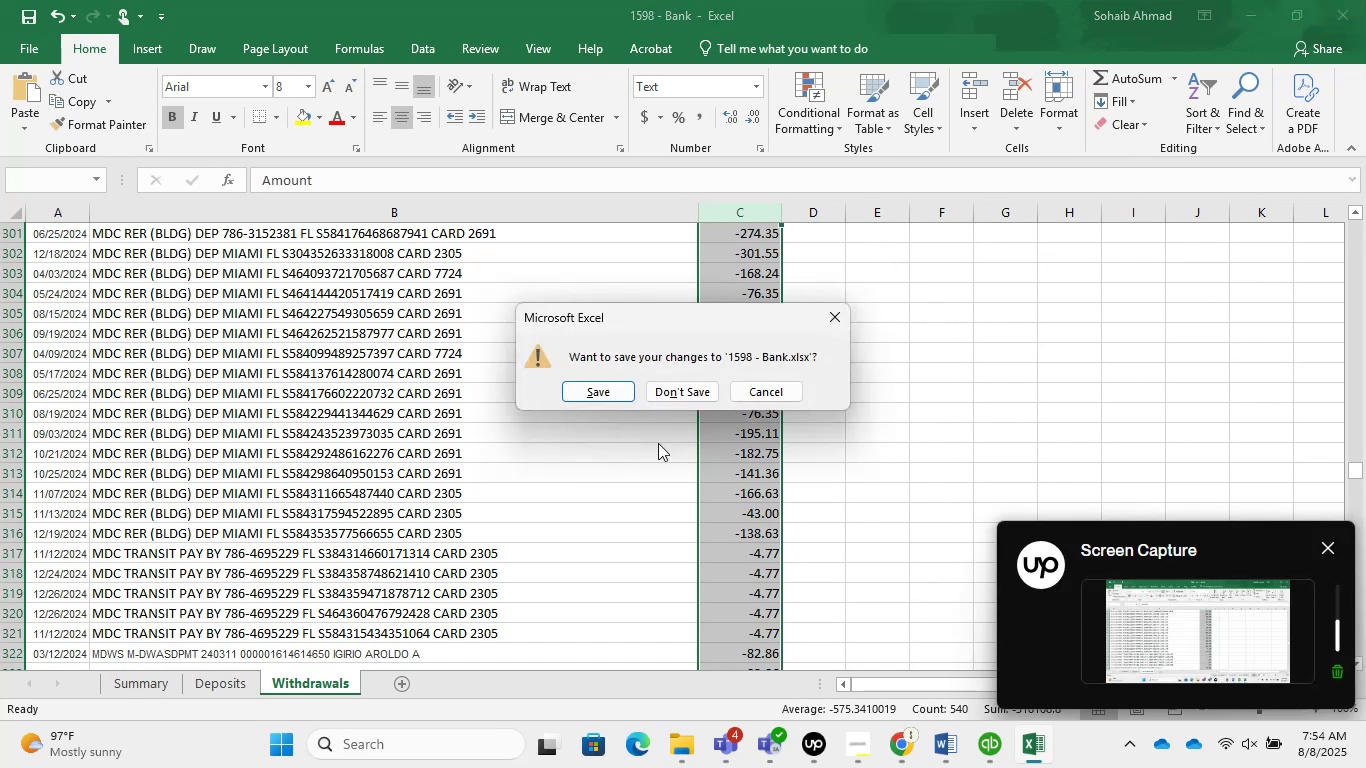 
left_click([689, 387])
 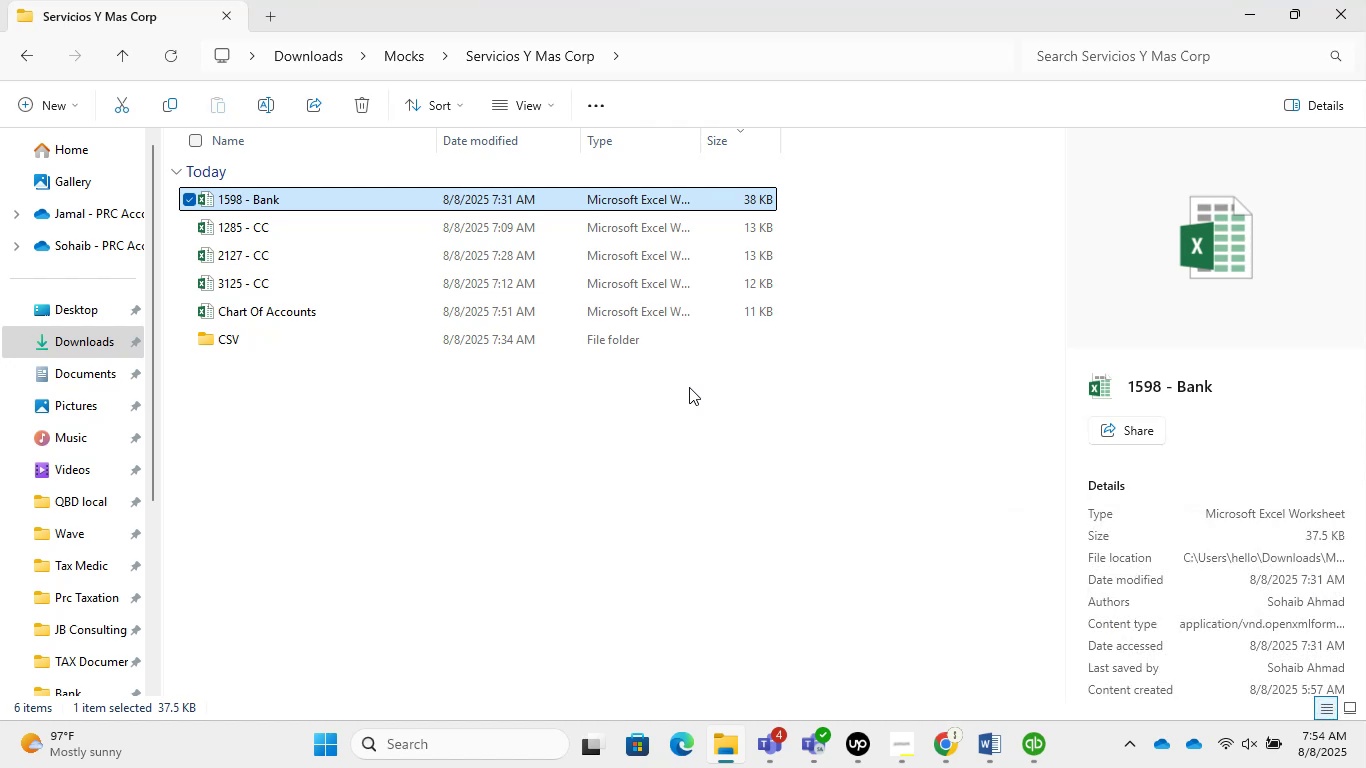 
wait(13.16)
 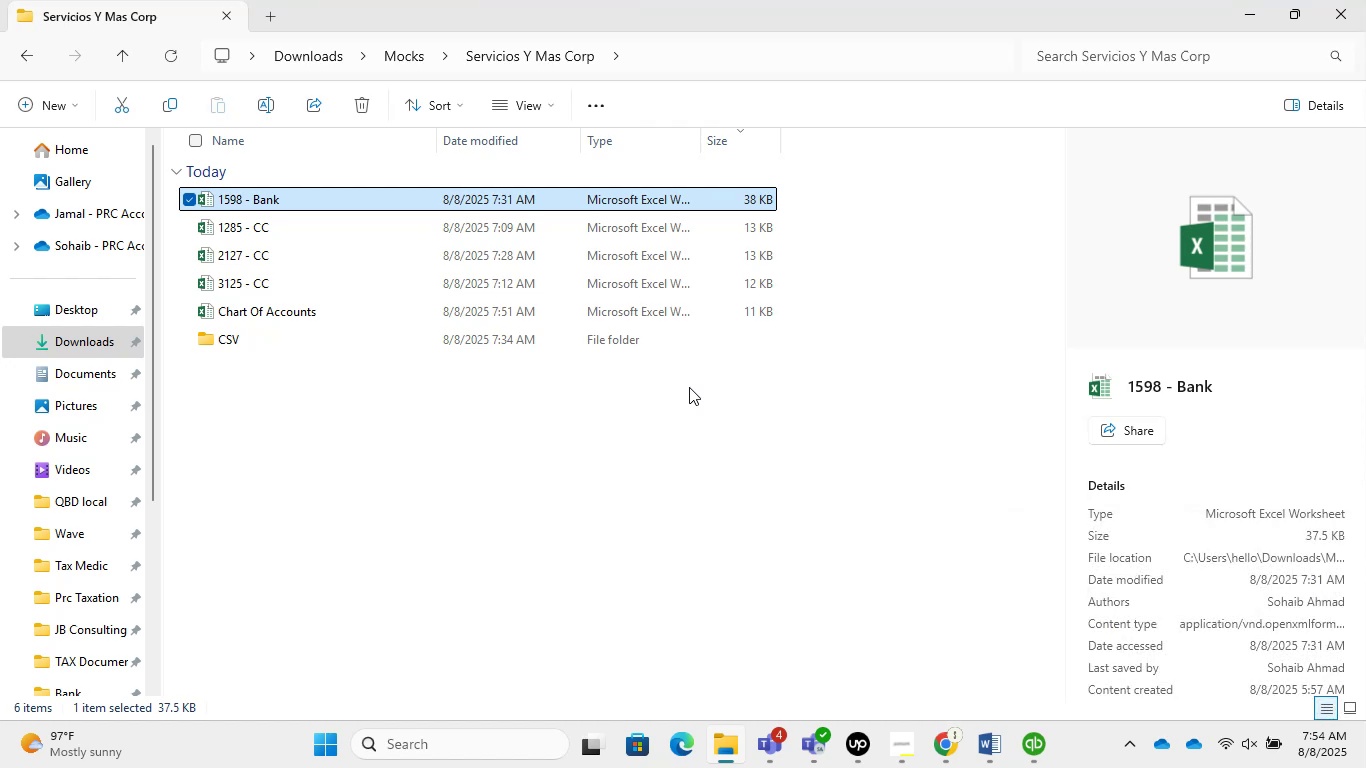 
left_click([719, 764])
 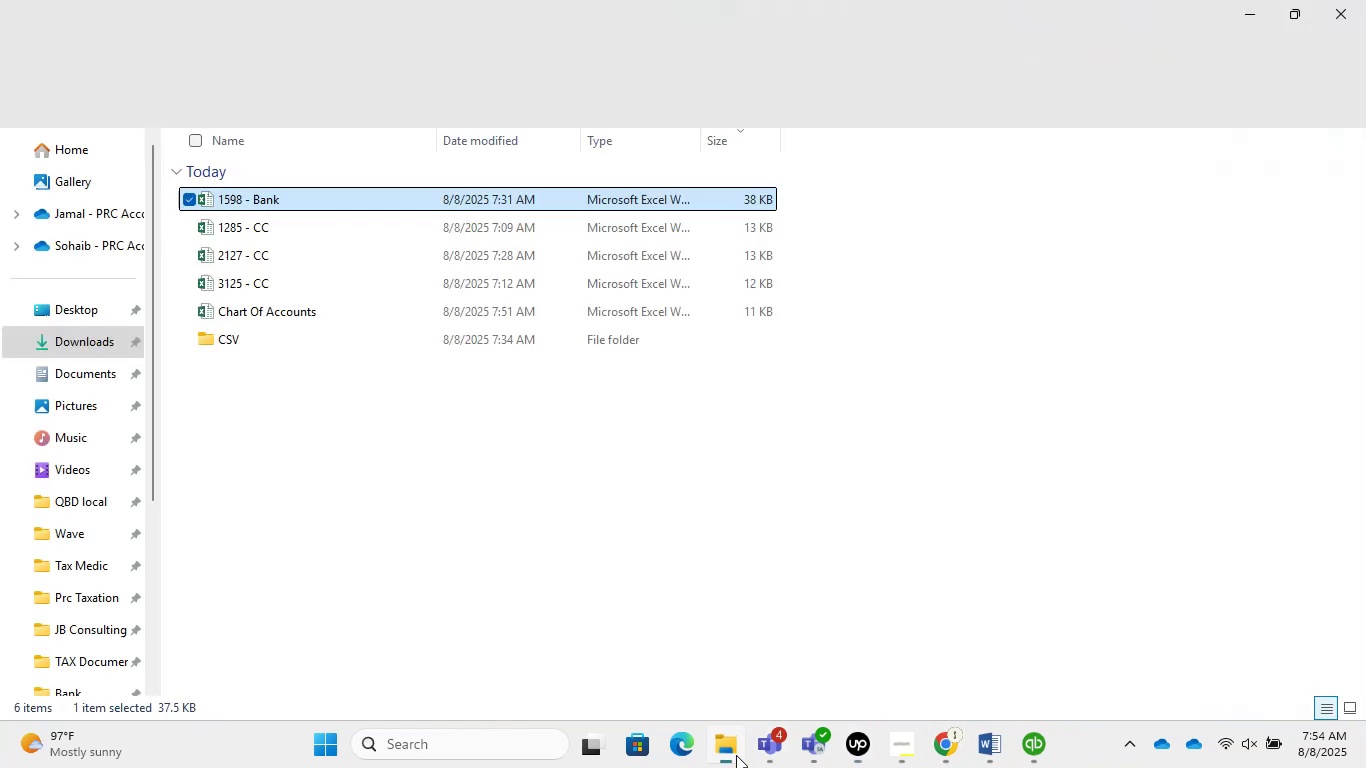 
left_click([81, 504])
 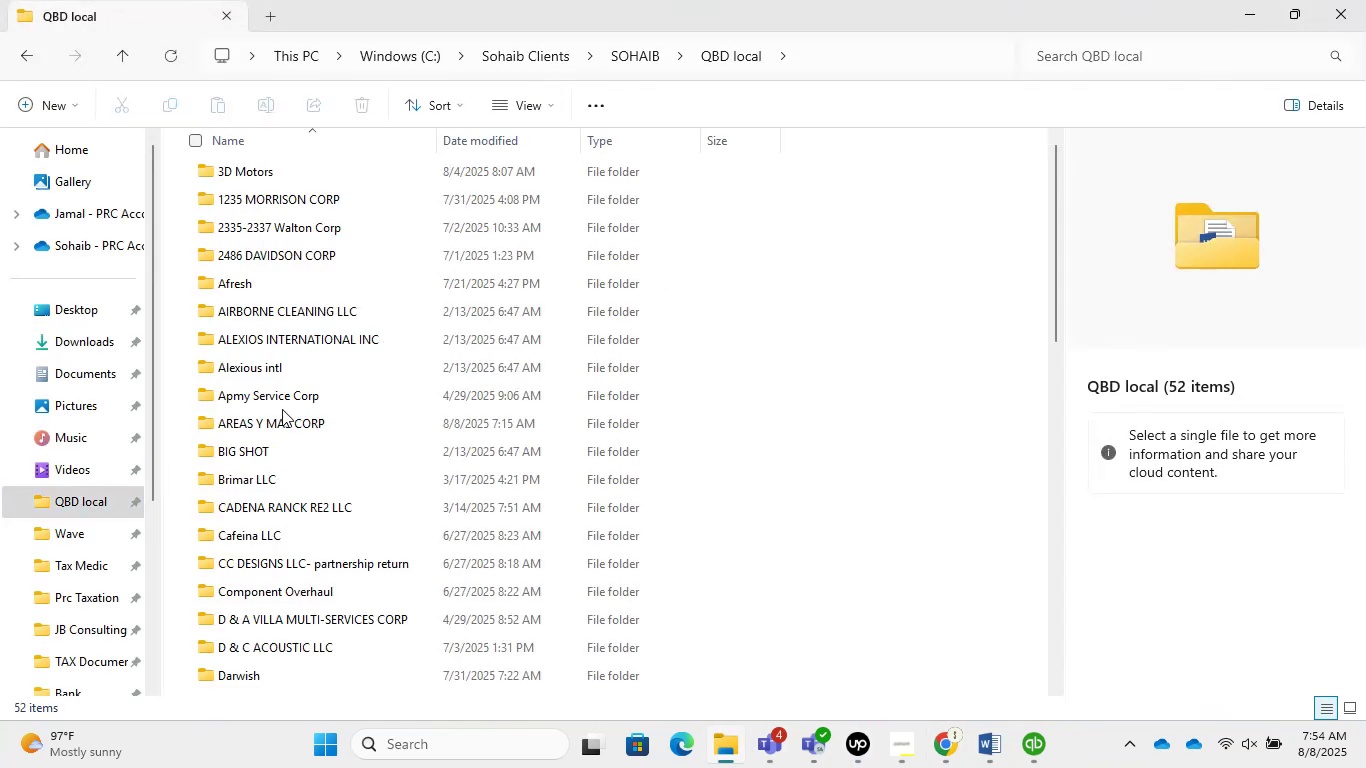 
double_click([289, 420])
 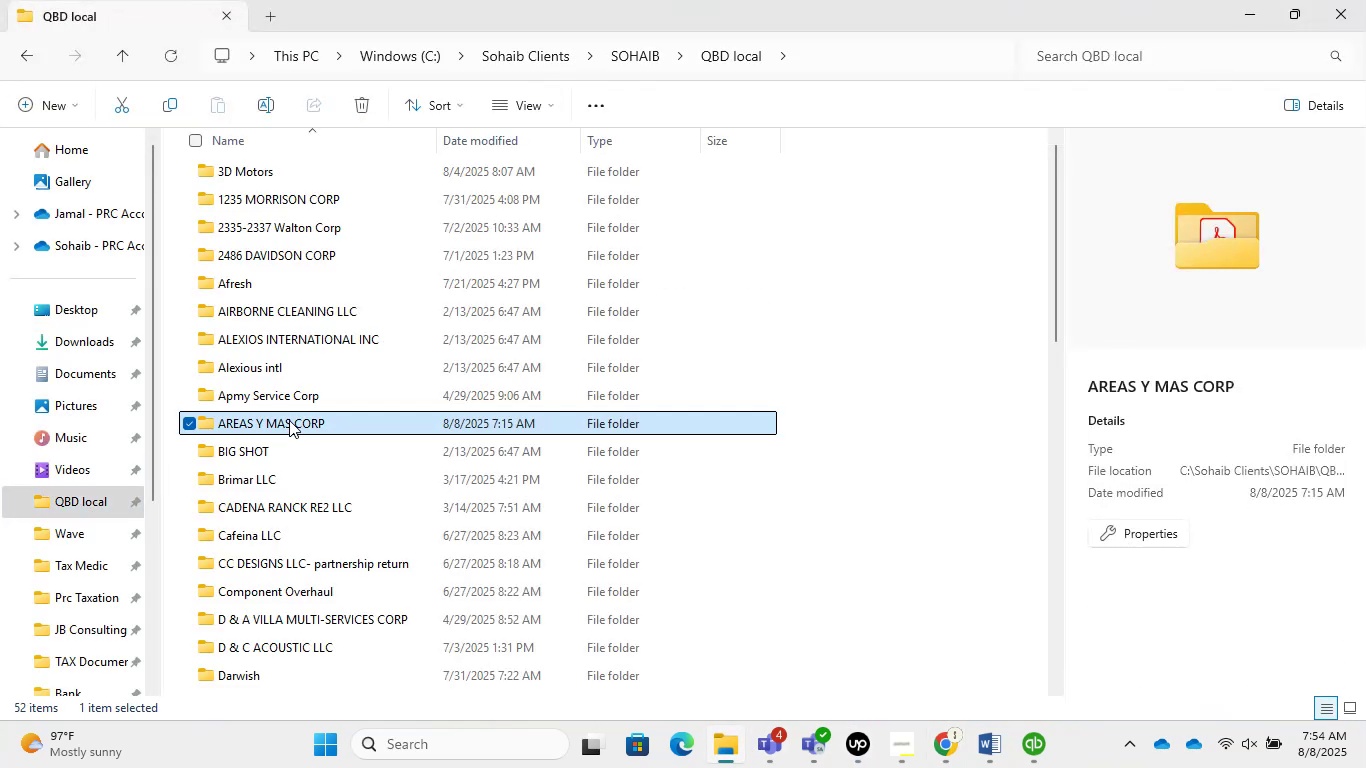 
key(M)
 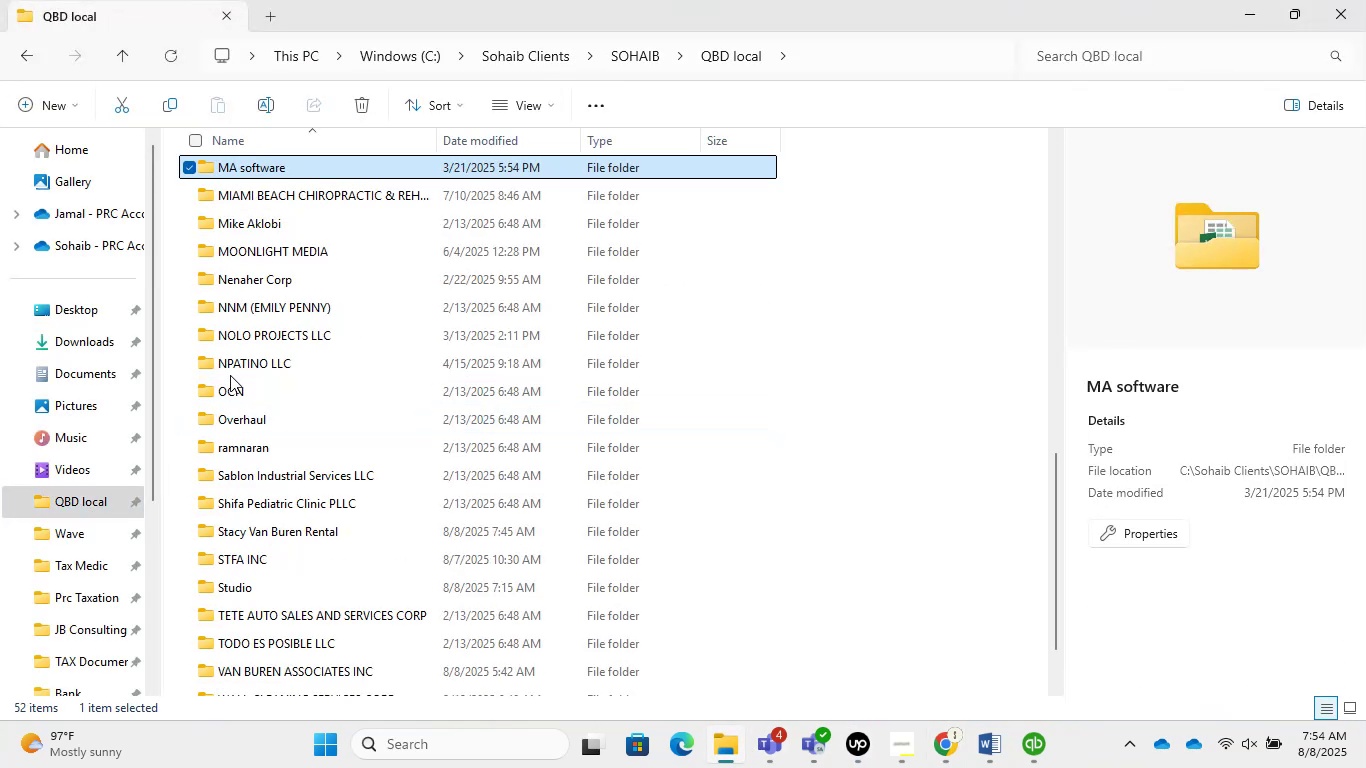 
scroll: coordinate [62, 626], scroll_direction: down, amount: 3.0
 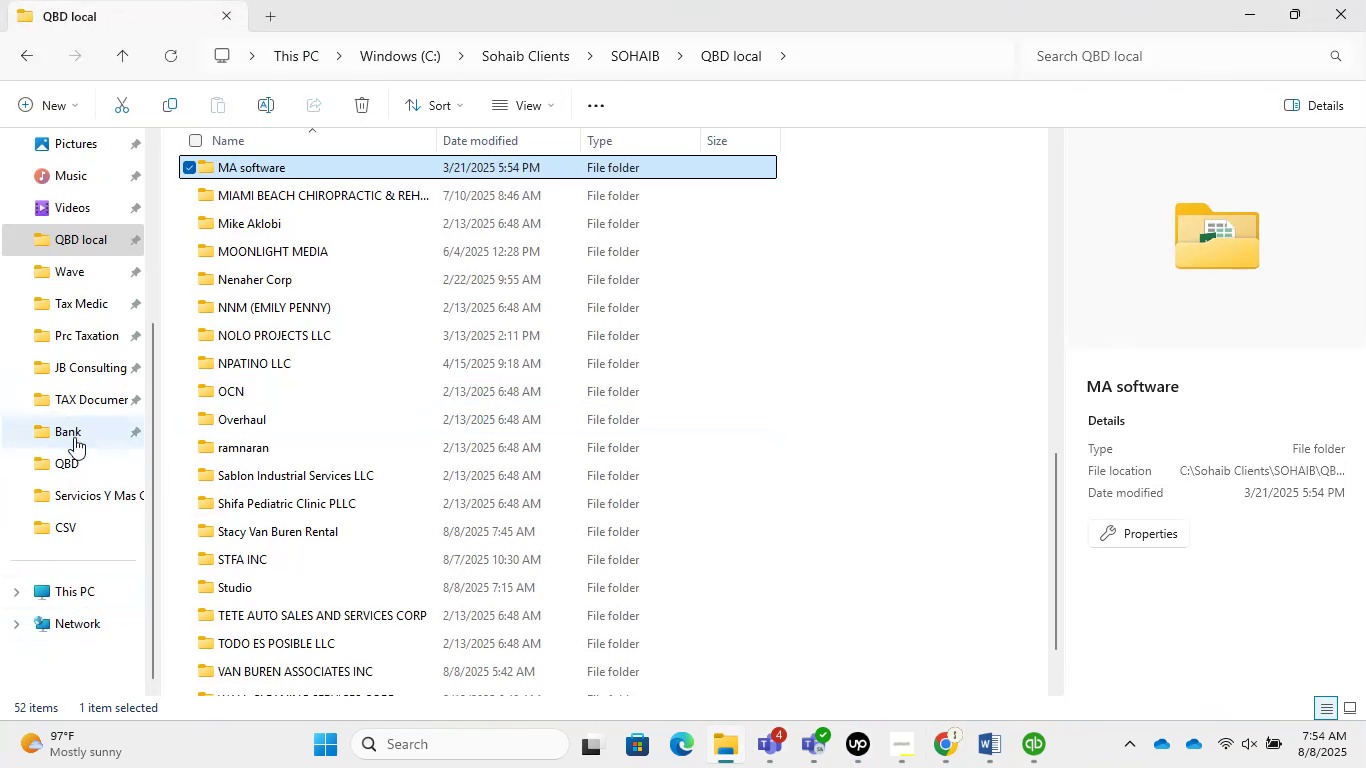 
scroll: coordinate [123, 437], scroll_direction: up, amount: 2.0
 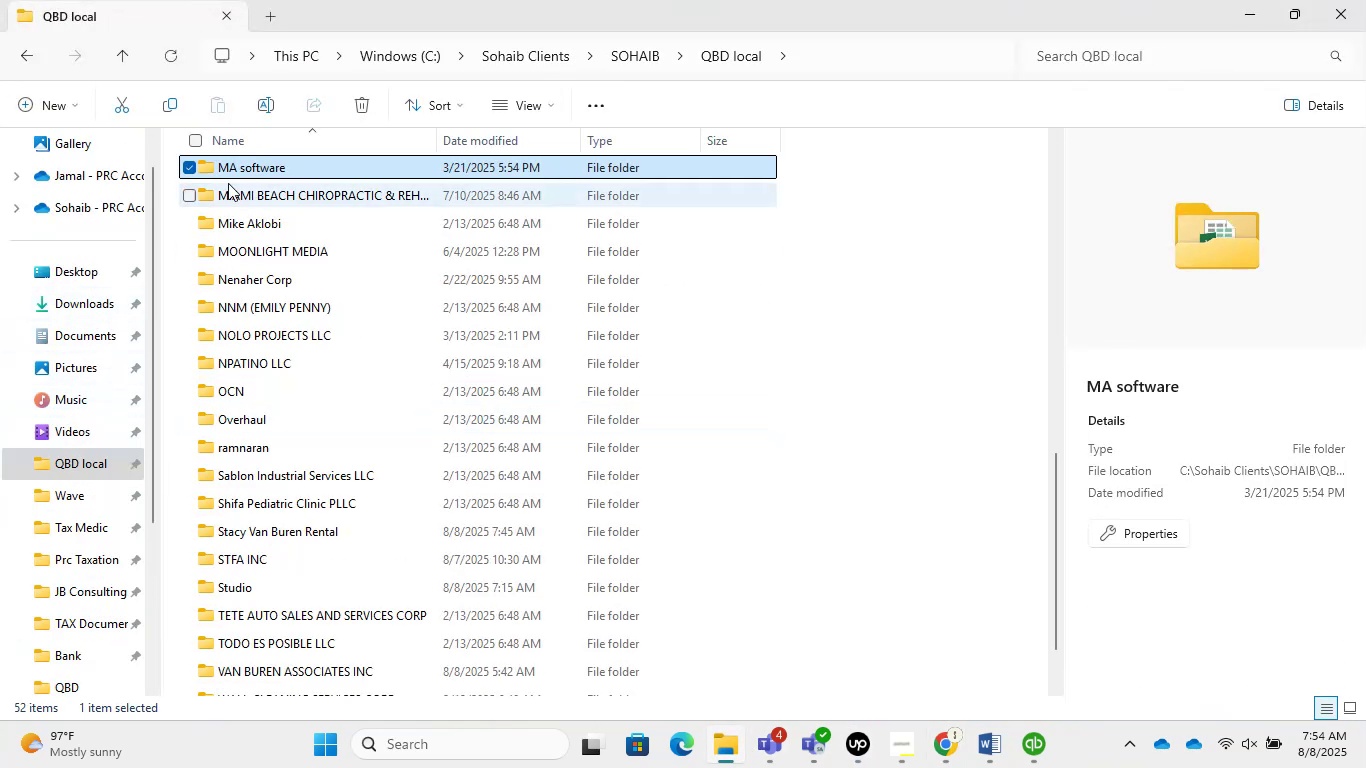 
left_click([528, 53])
 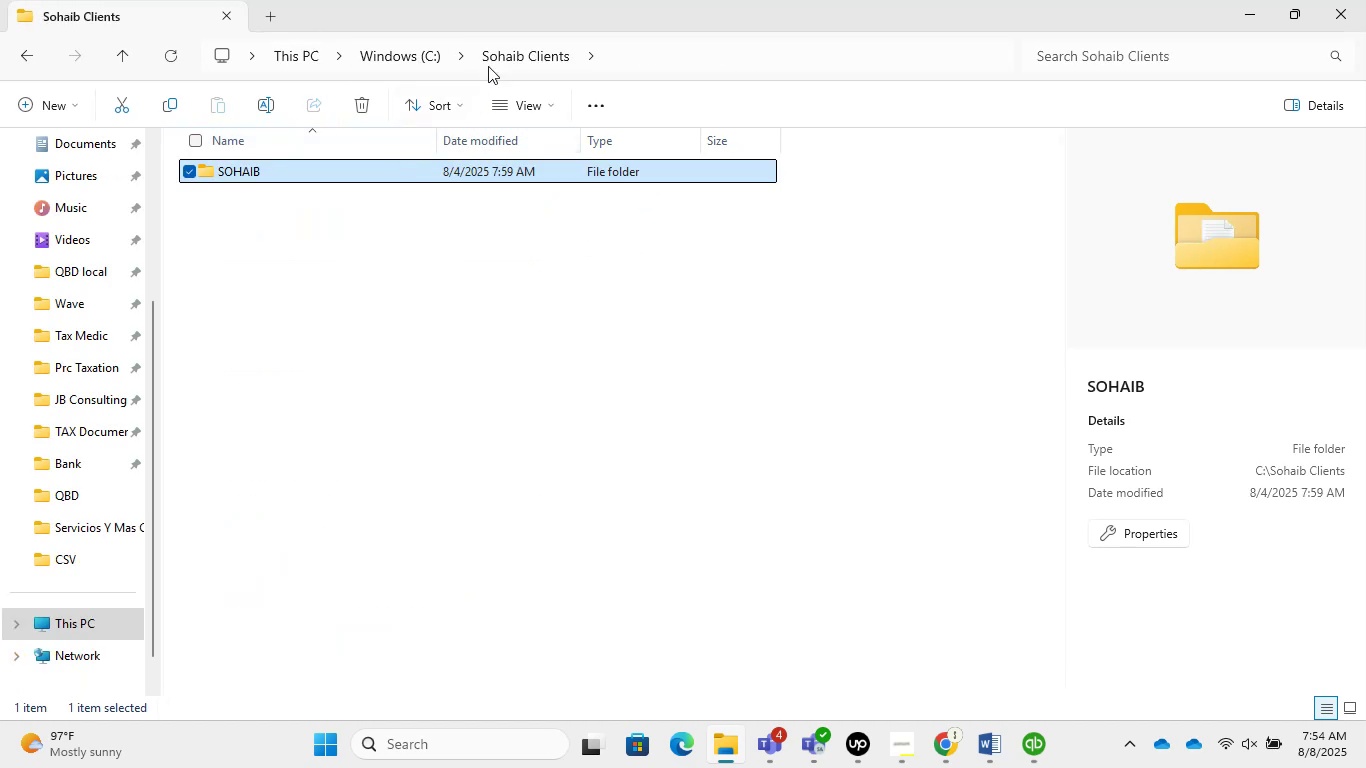 
left_click([416, 50])
 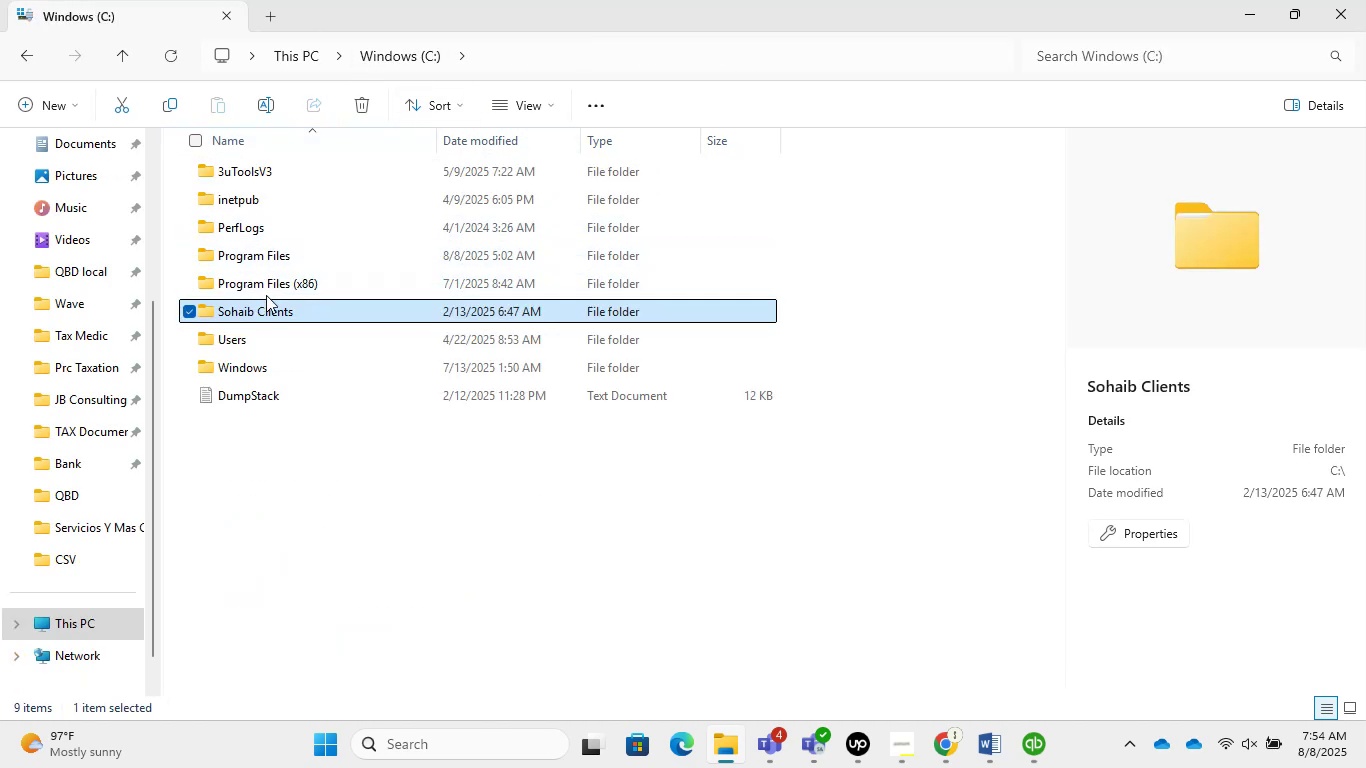 
double_click([270, 308])
 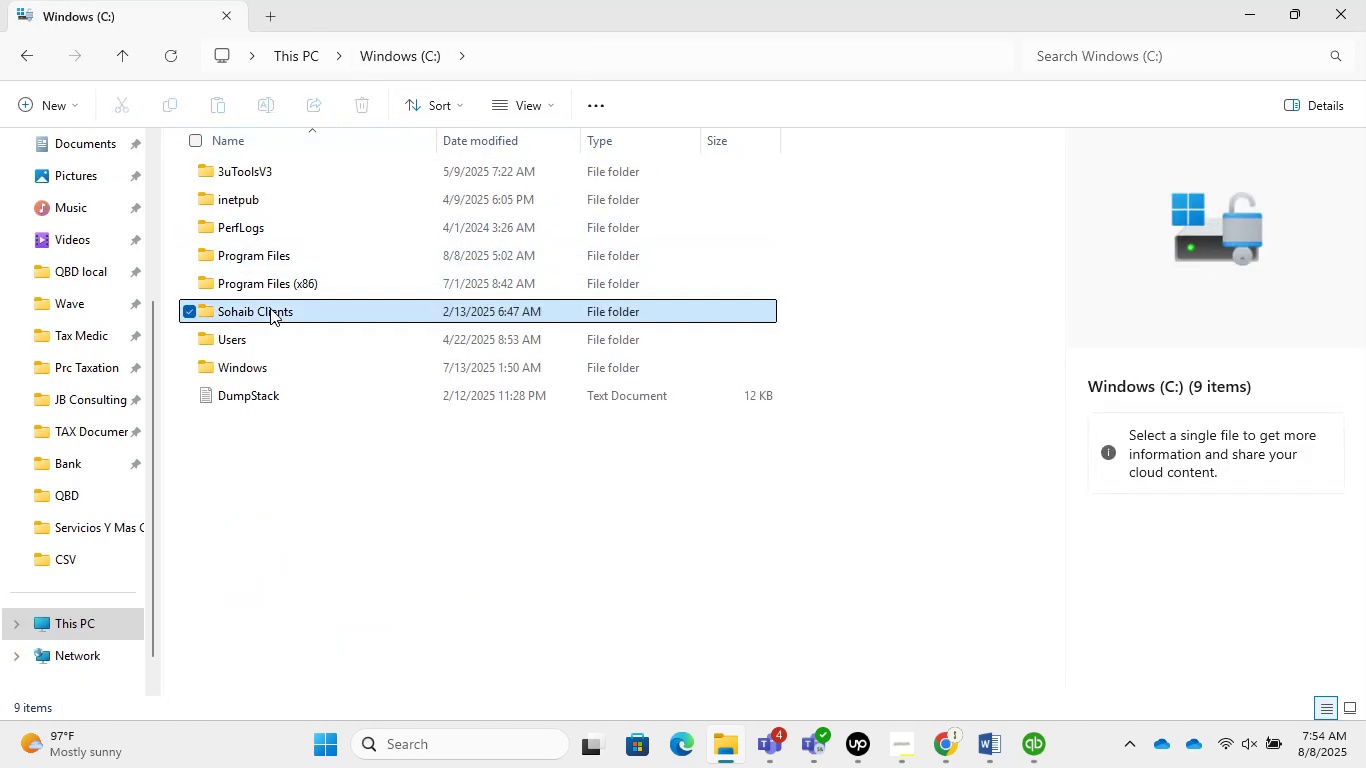 
triple_click([270, 308])
 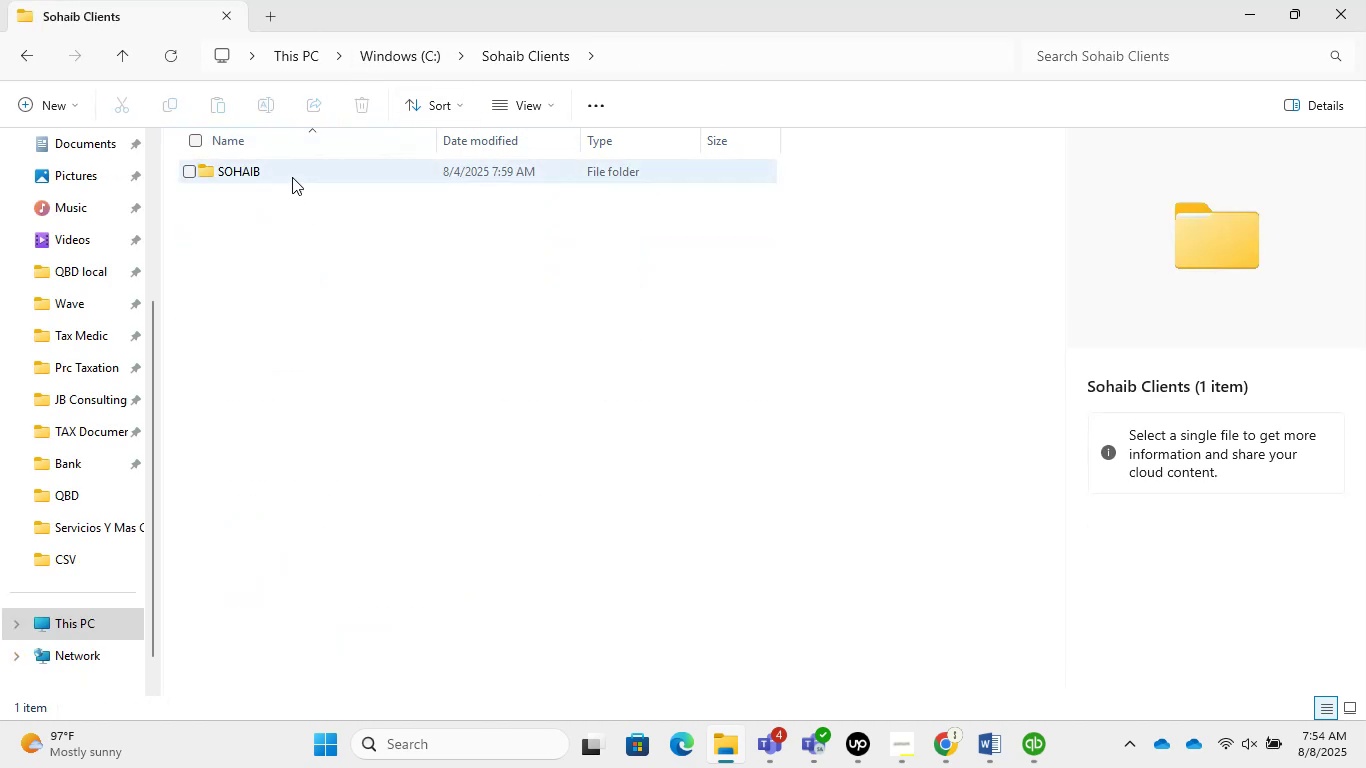 
double_click([288, 170])
 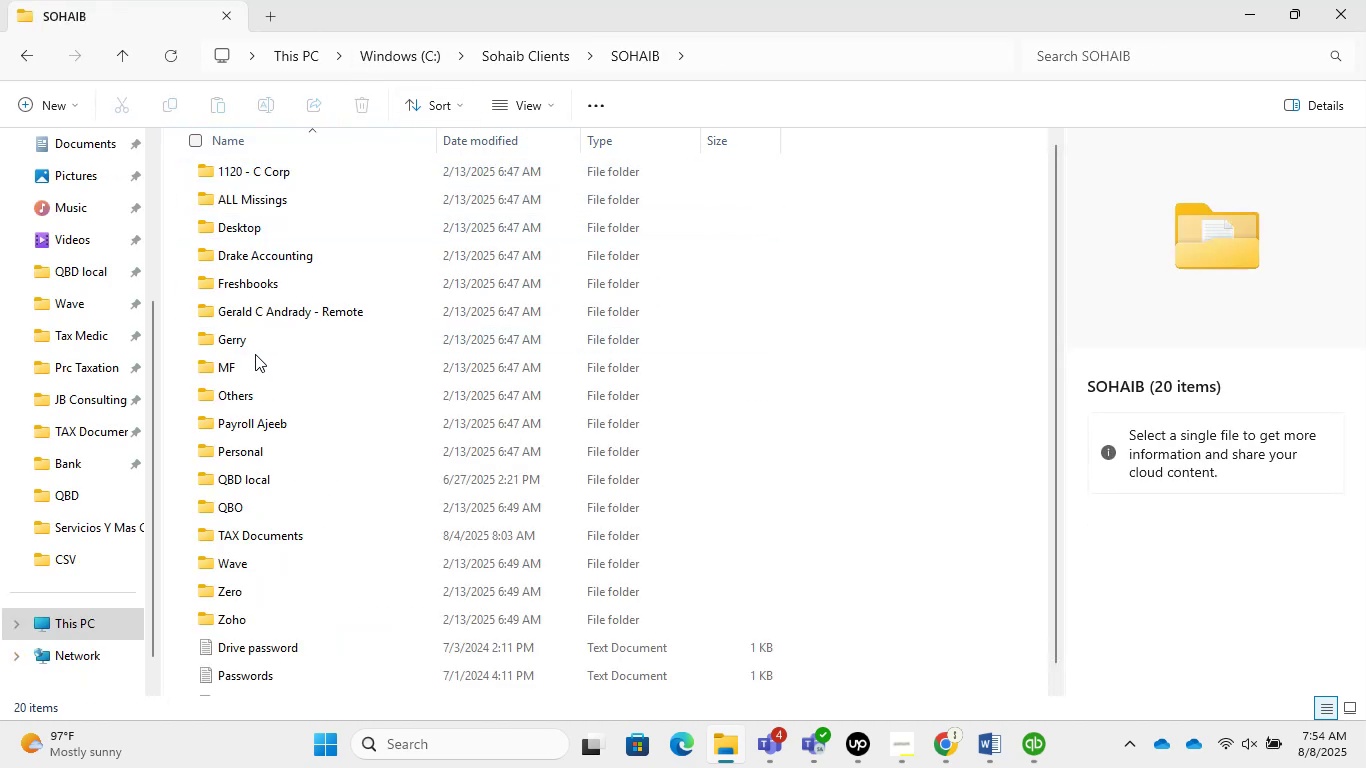 
double_click([254, 356])
 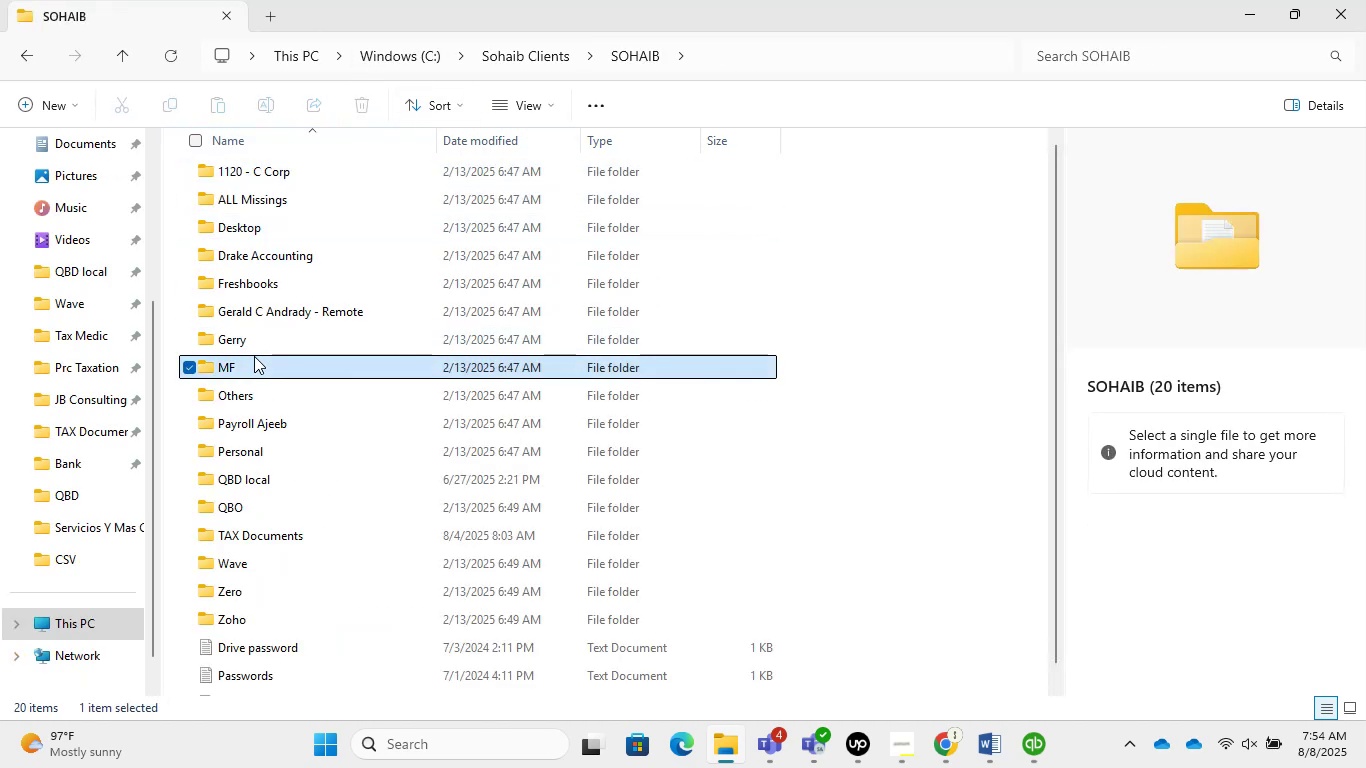 
triple_click([254, 356])
 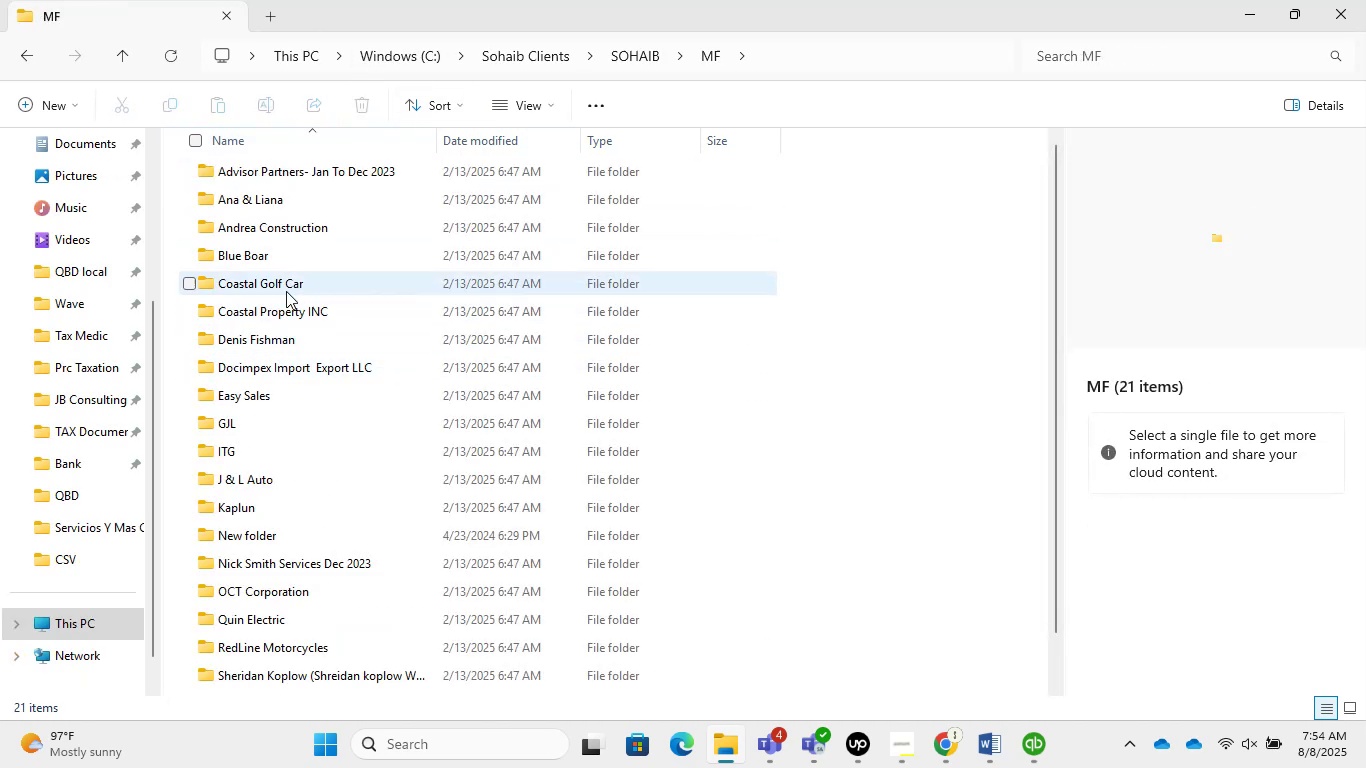 
scroll: coordinate [321, 279], scroll_direction: down, amount: 2.0
 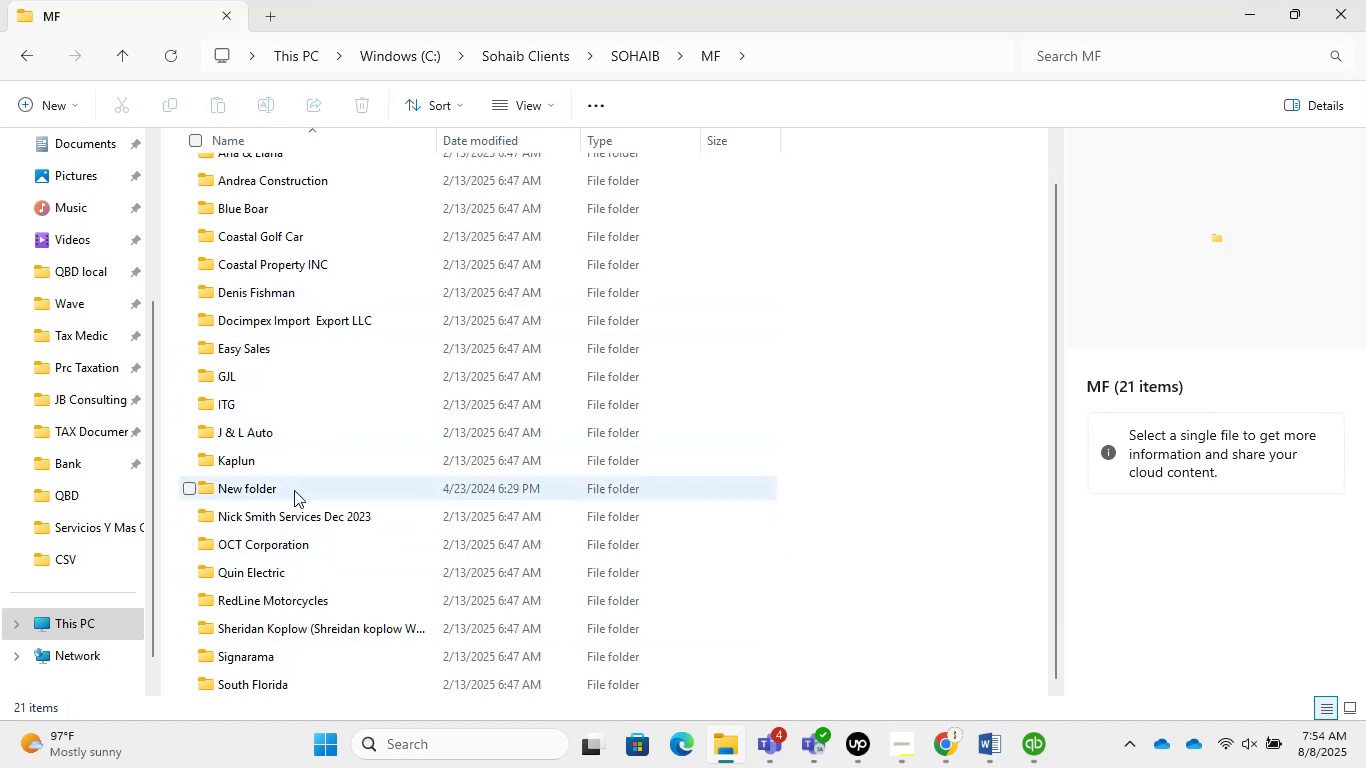 
mouse_move([320, 269])
 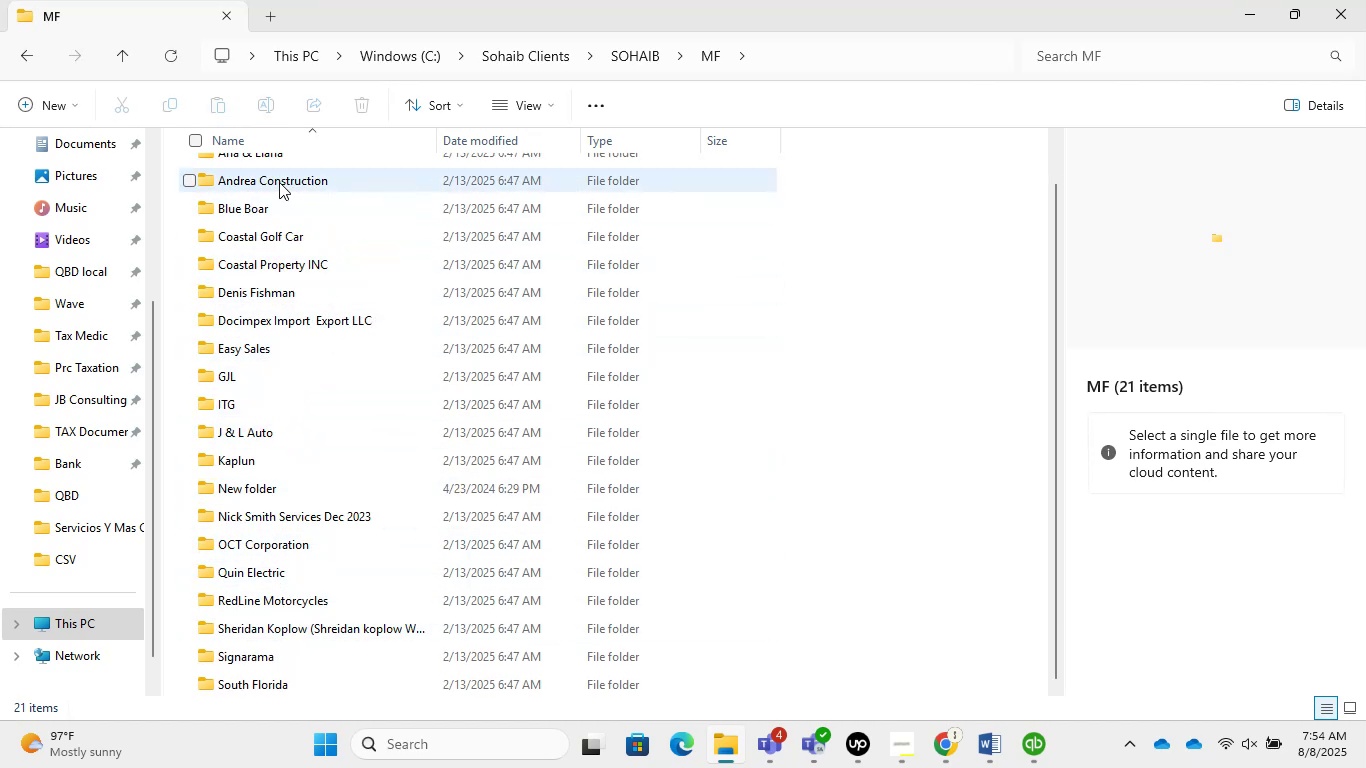 
double_click([279, 182])
 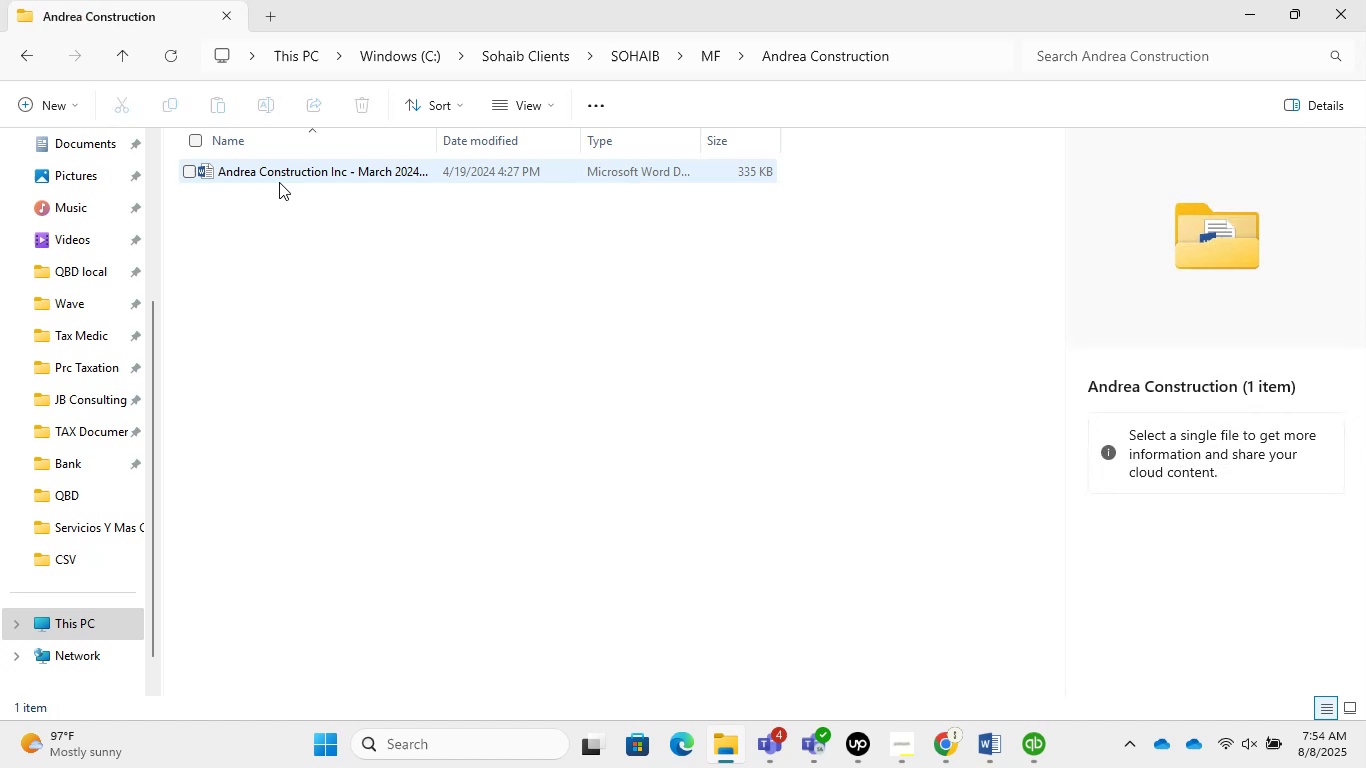 
left_click([310, 247])
 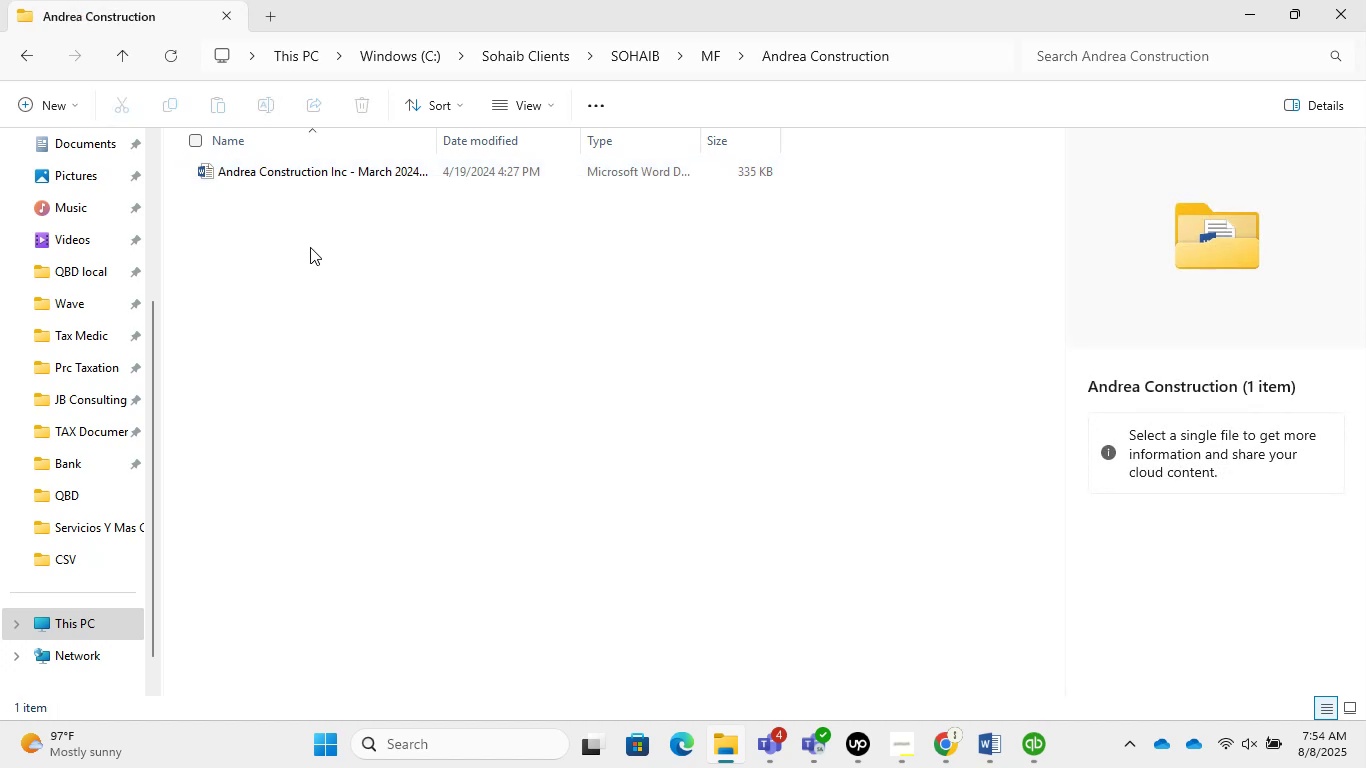 
key(Backspace)
 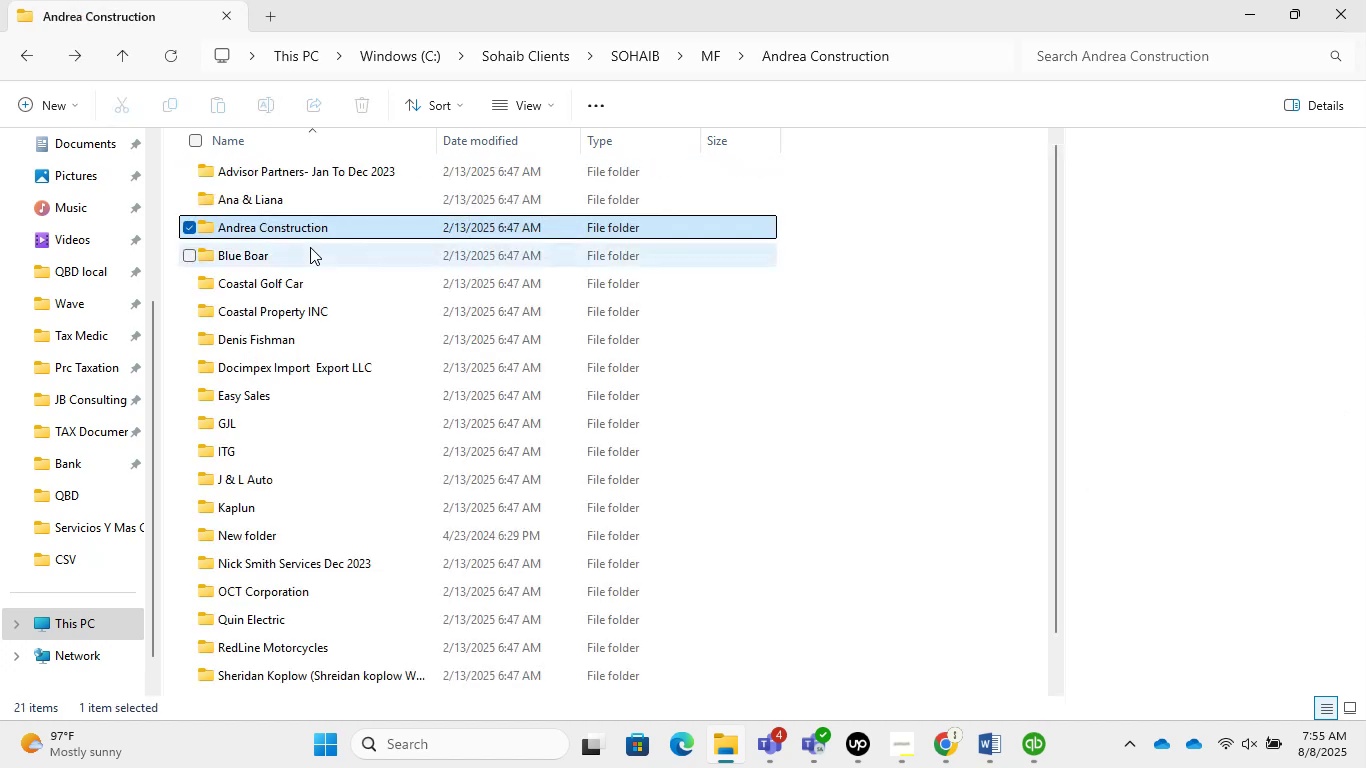 
key(ArrowDown)
 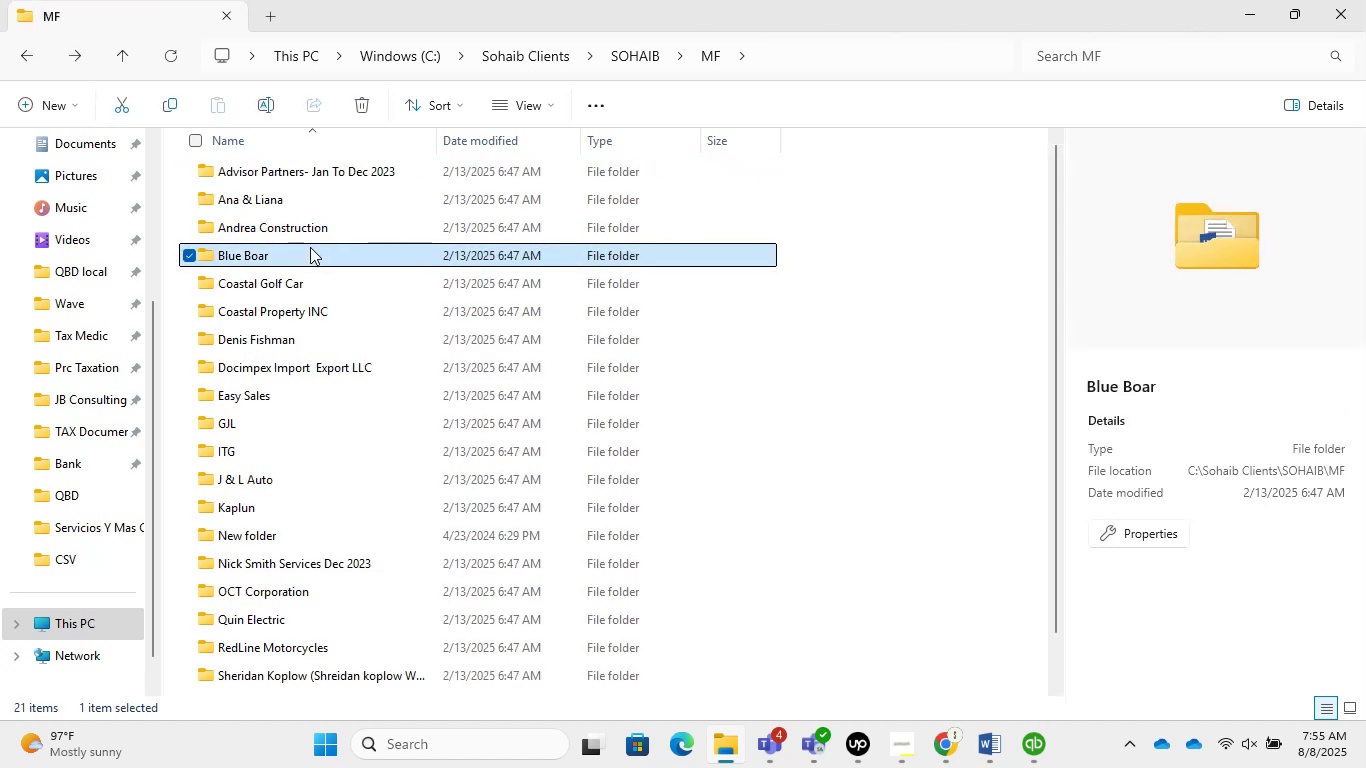 
key(ArrowDown)
 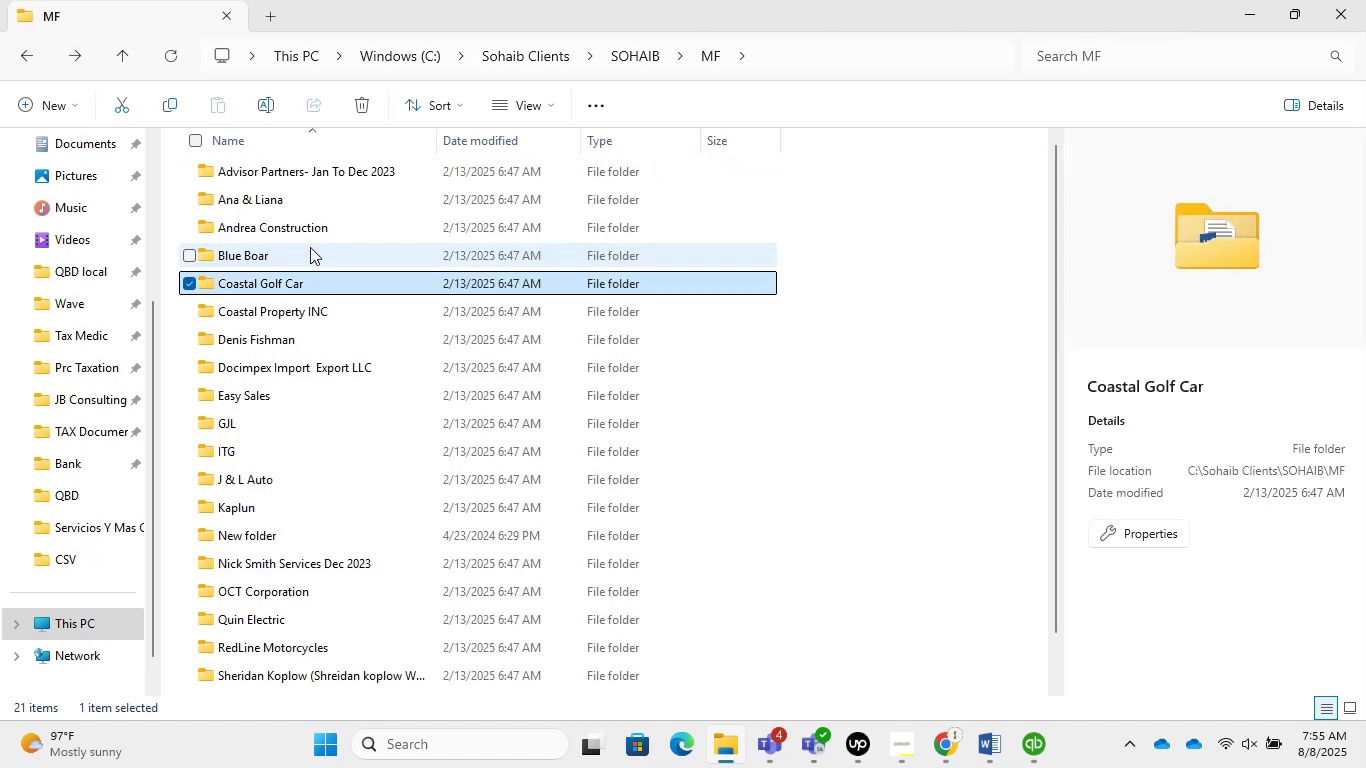 
key(ArrowDown)
 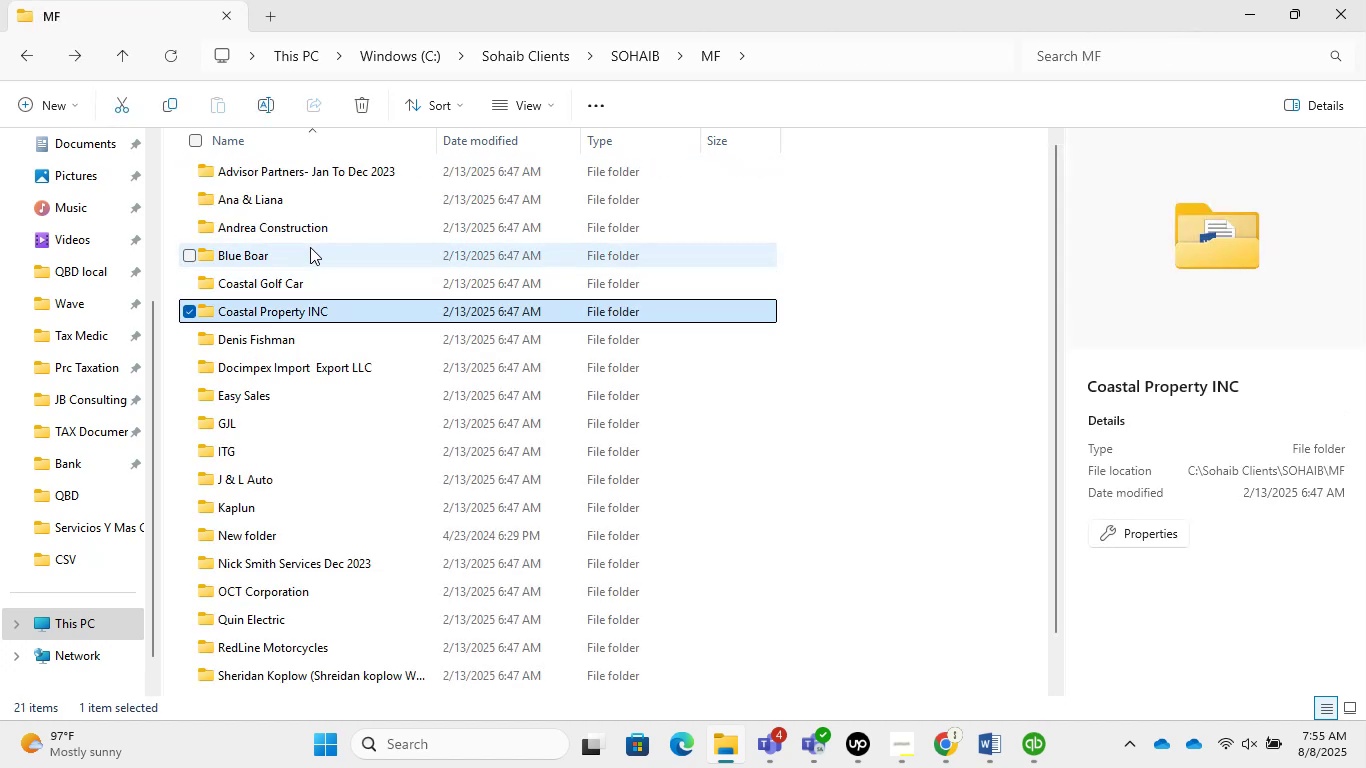 
key(ArrowUp)
 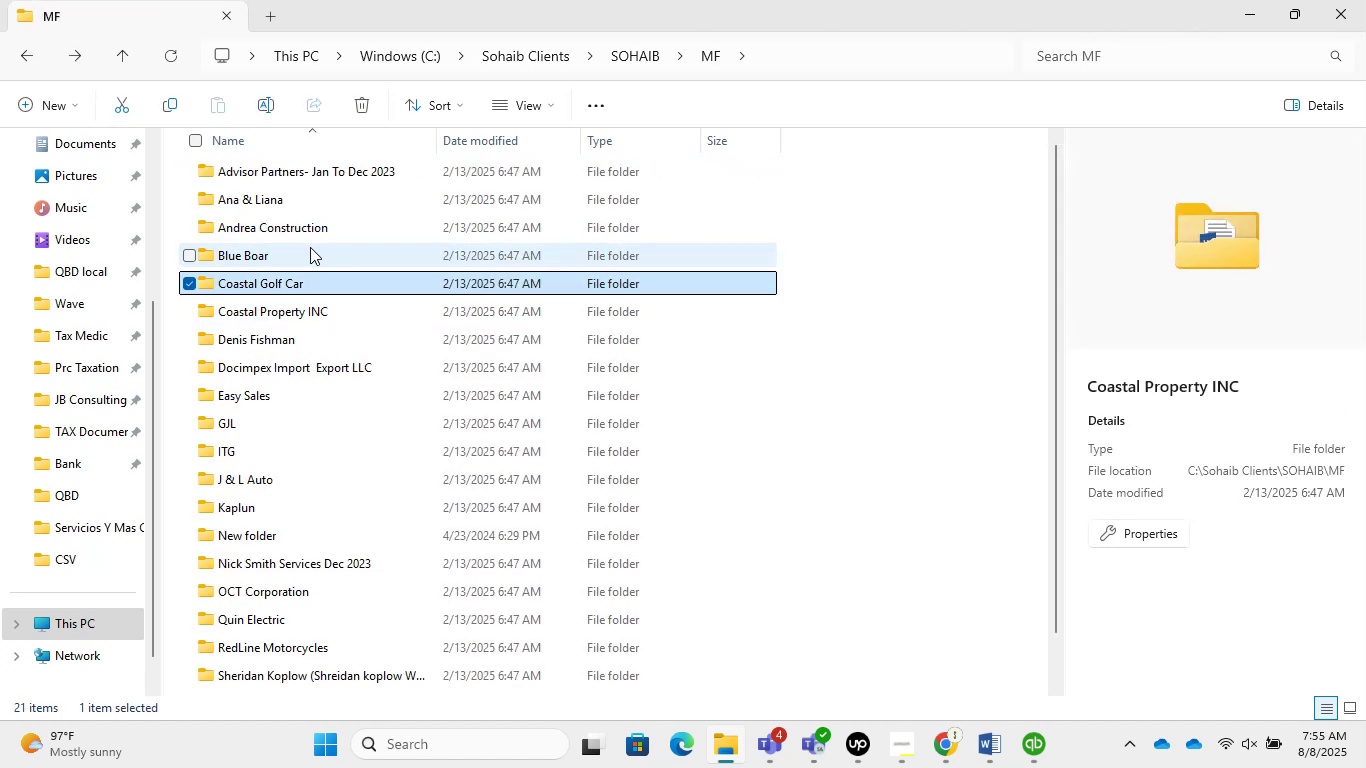 
key(ArrowUp)
 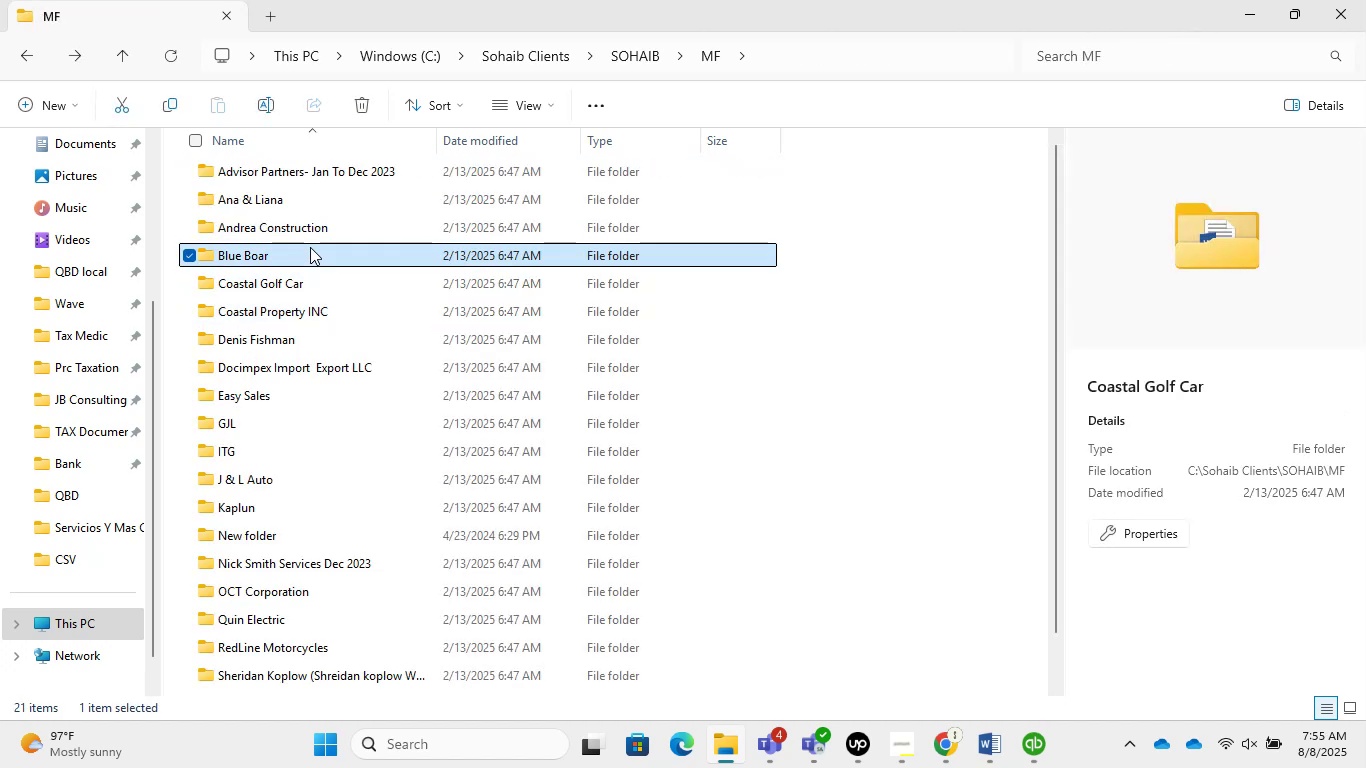 
key(ArrowUp)
 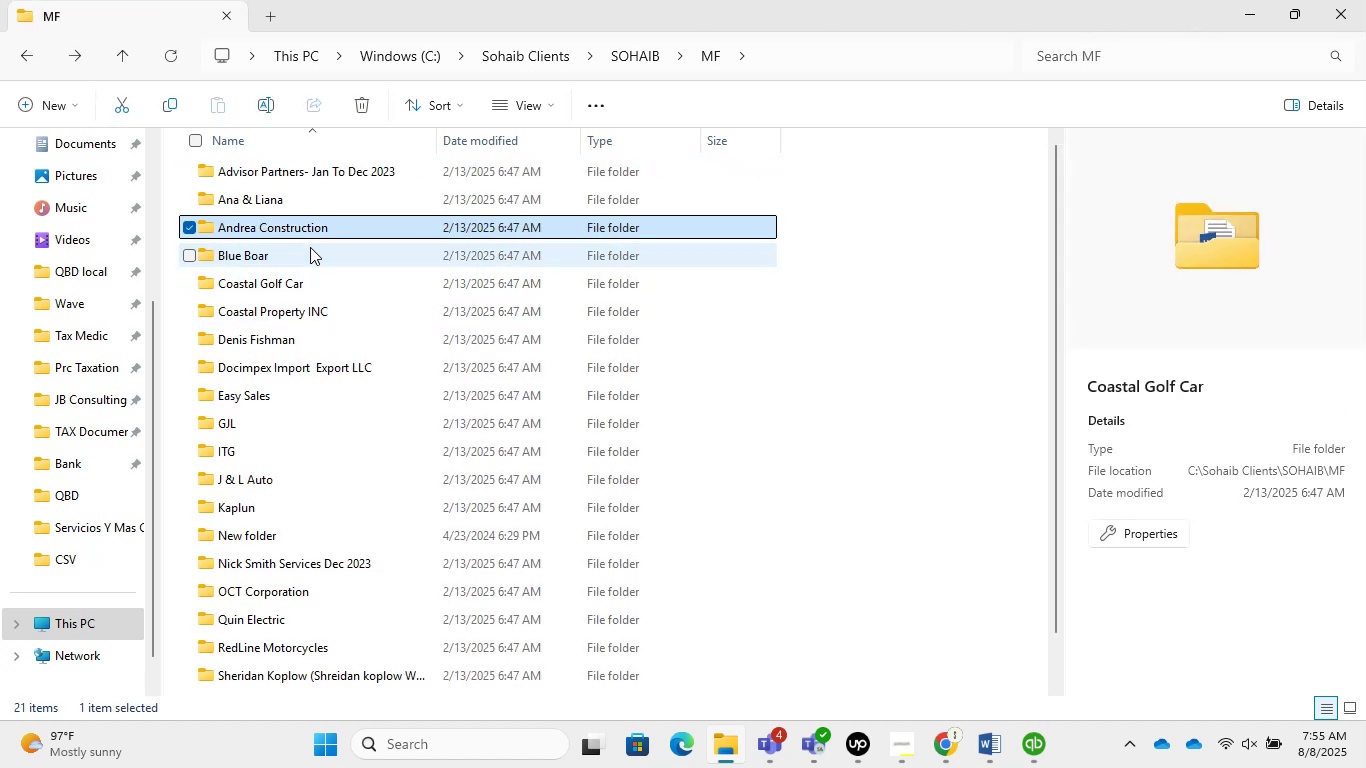 
key(ArrowUp)
 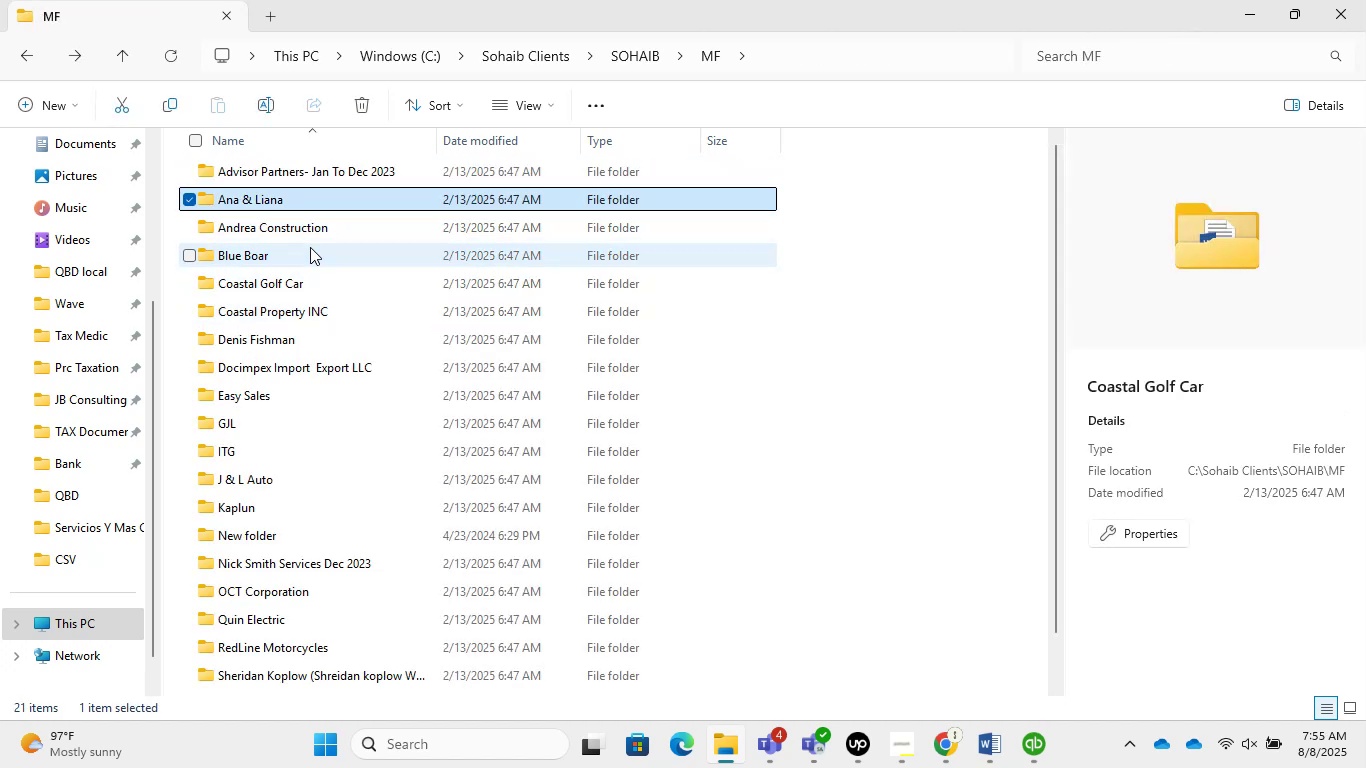 
key(ArrowUp)
 